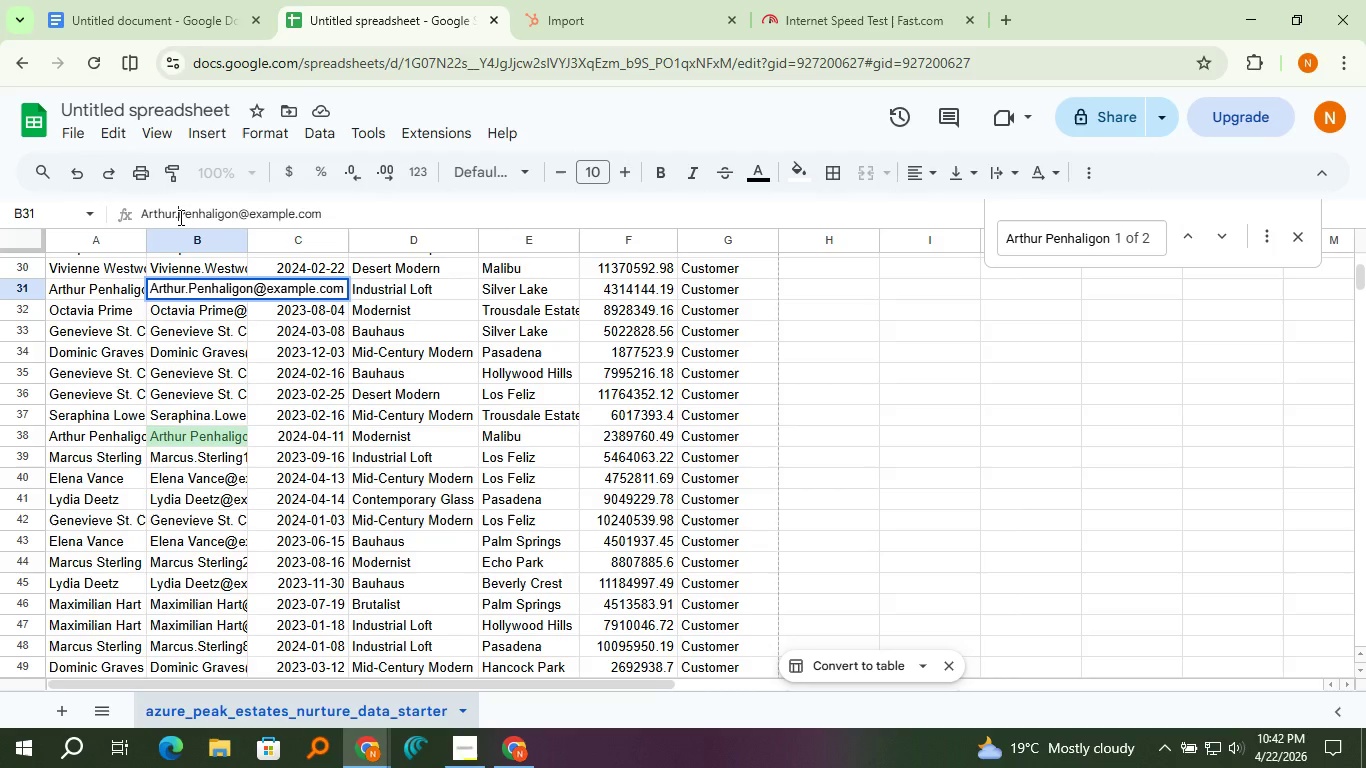 
key(Enter)
 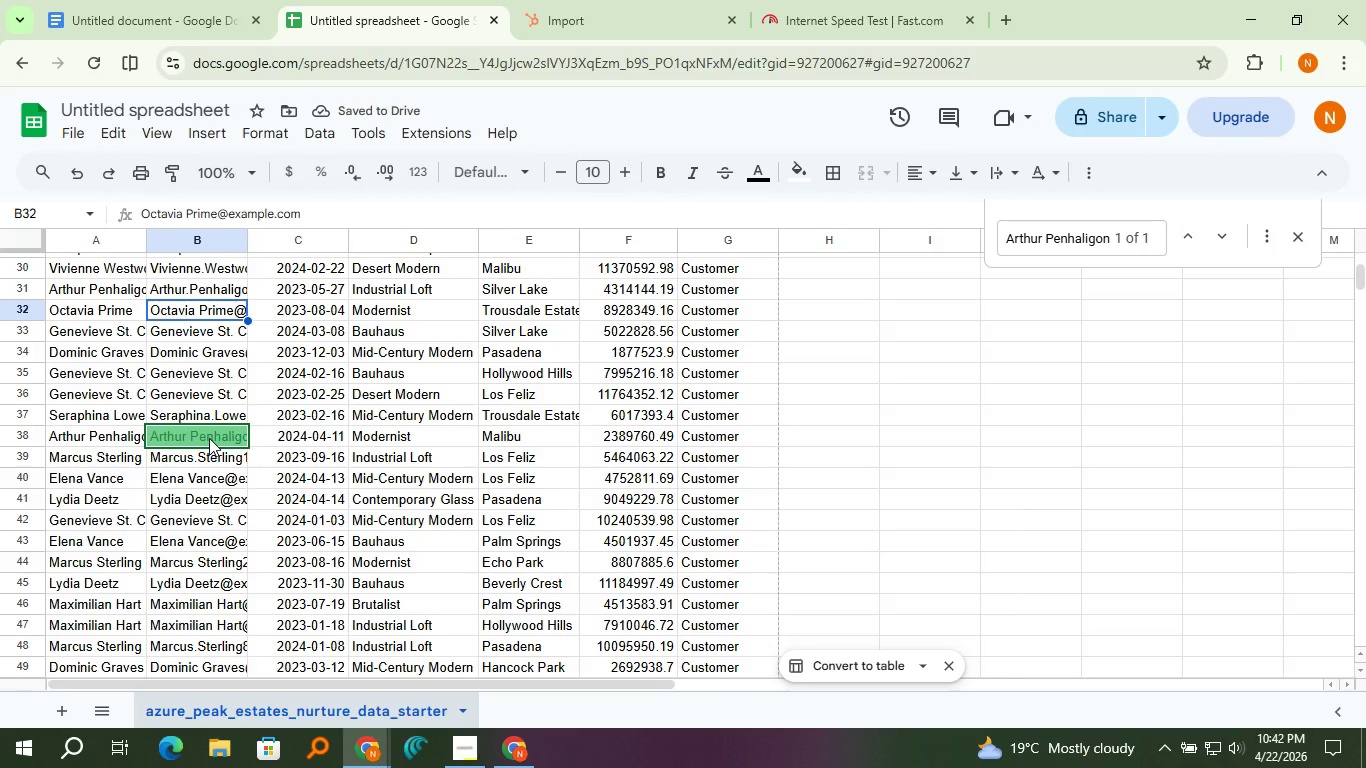 
double_click([209, 438])
 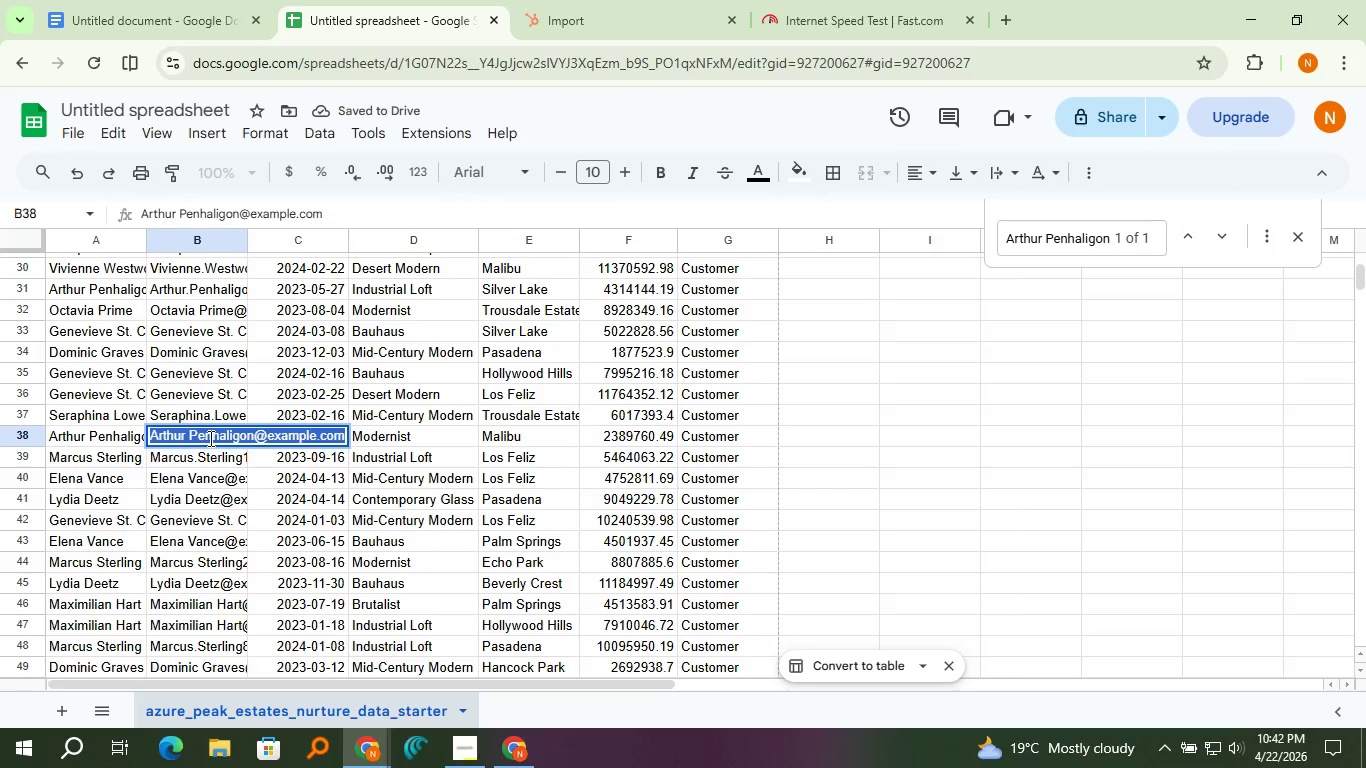 
triple_click([209, 438])
 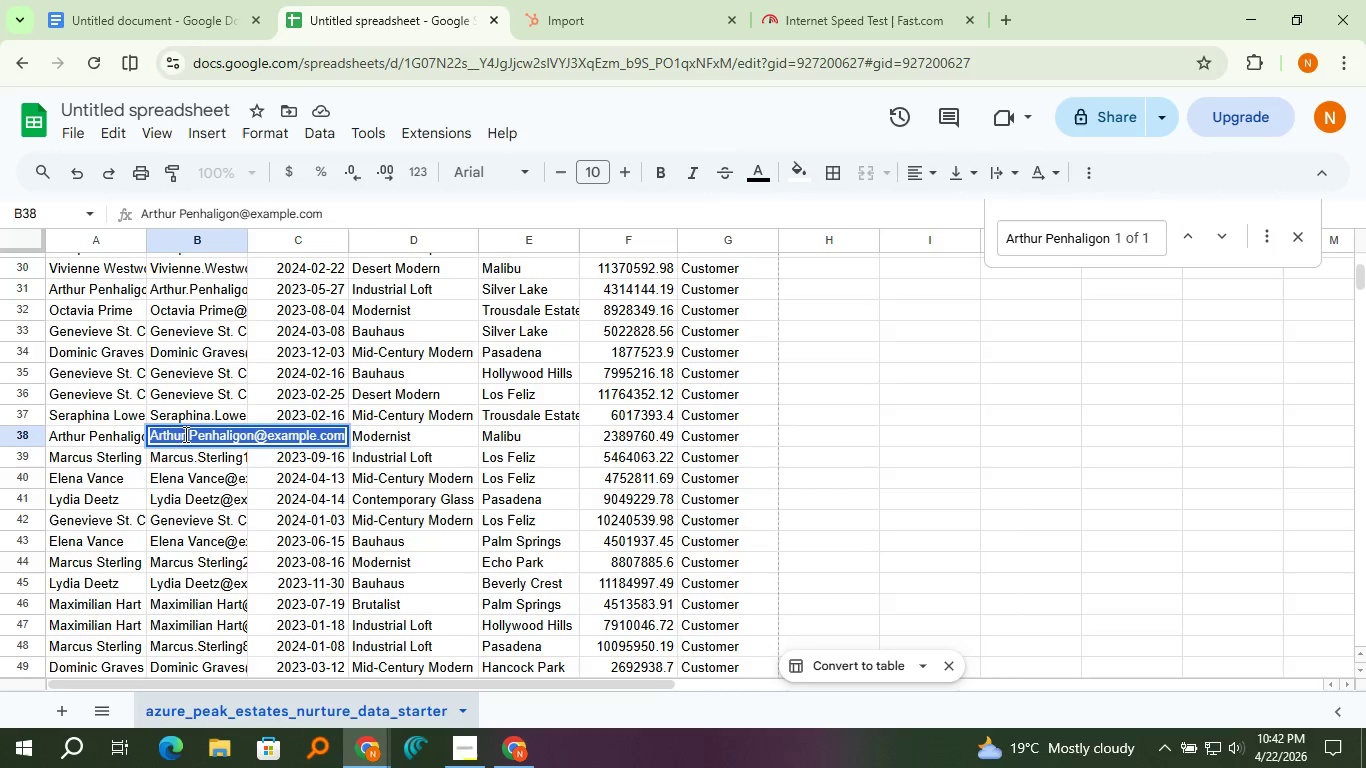 
left_click([186, 434])
 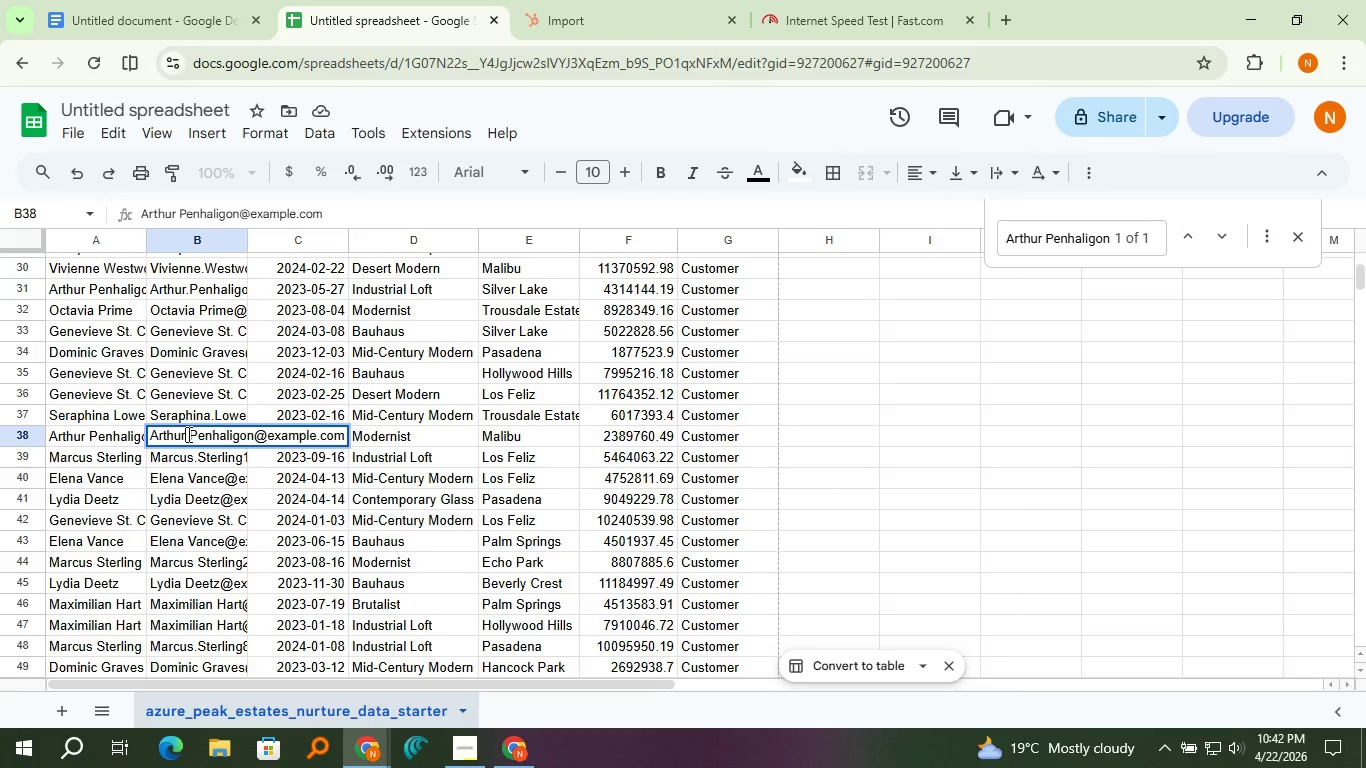 
key(Delete)
 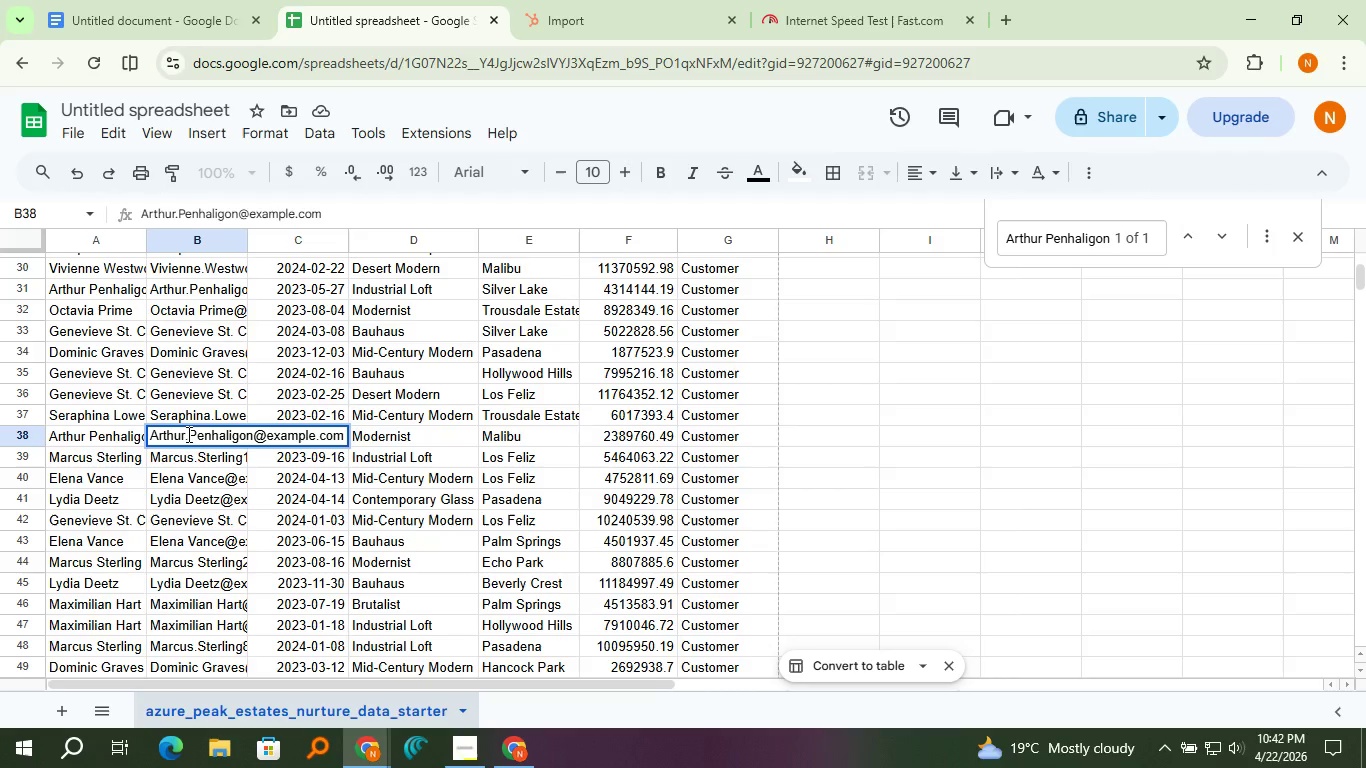 
key(Period)
 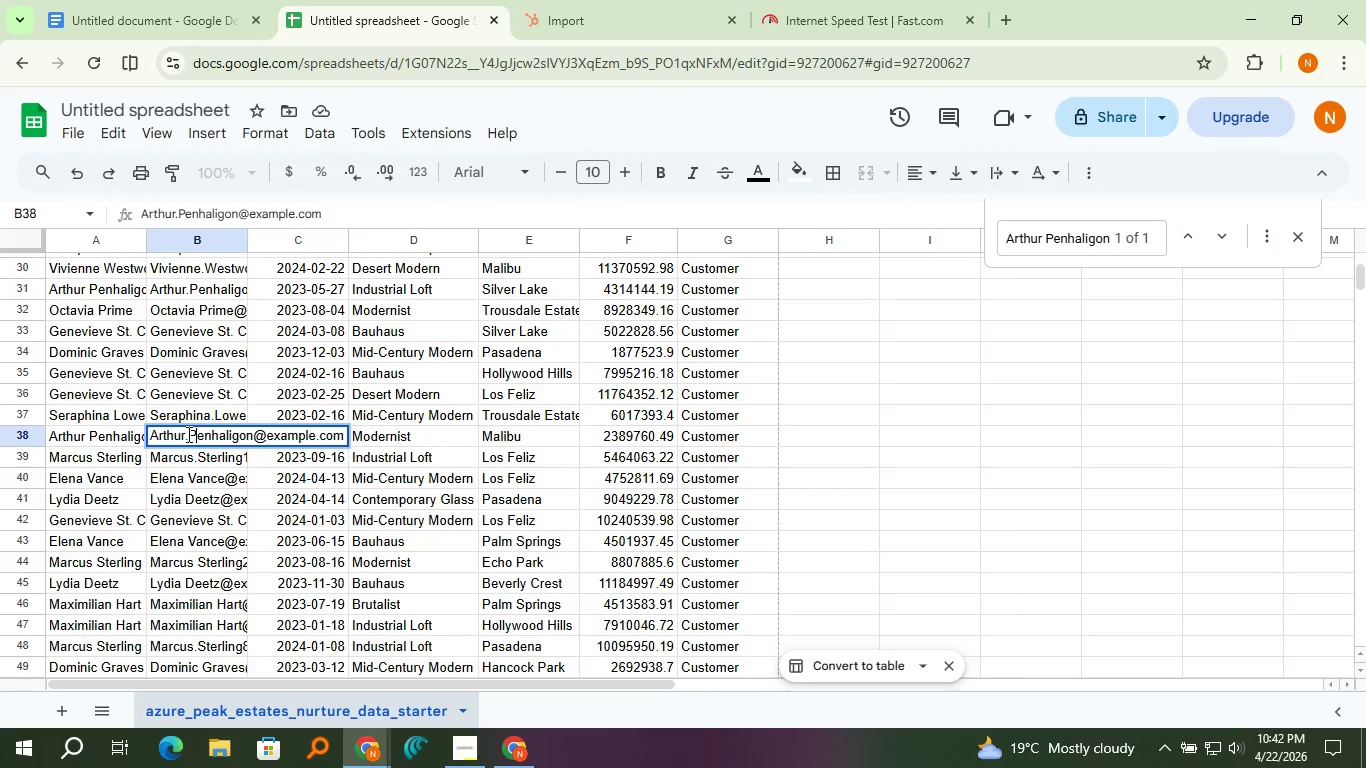 
key(ArrowRight)
 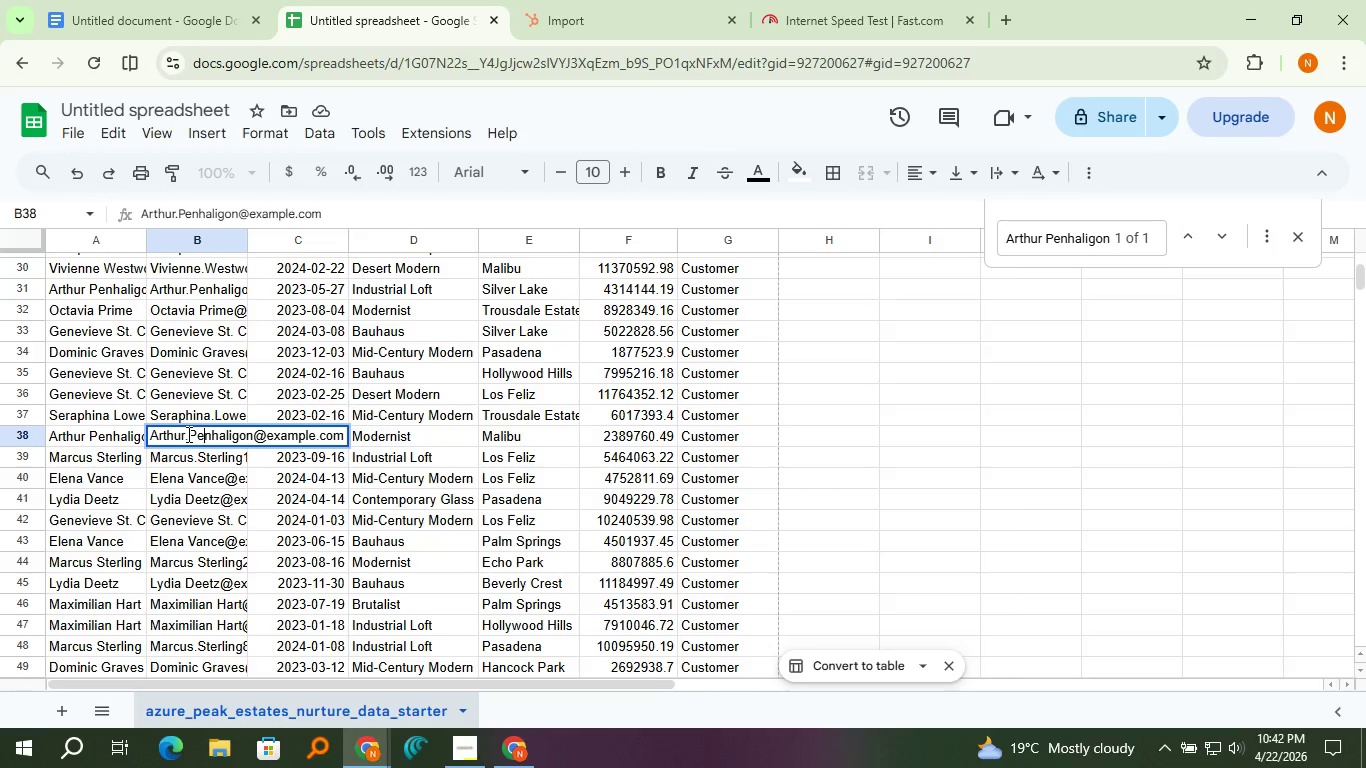 
key(ArrowRight)
 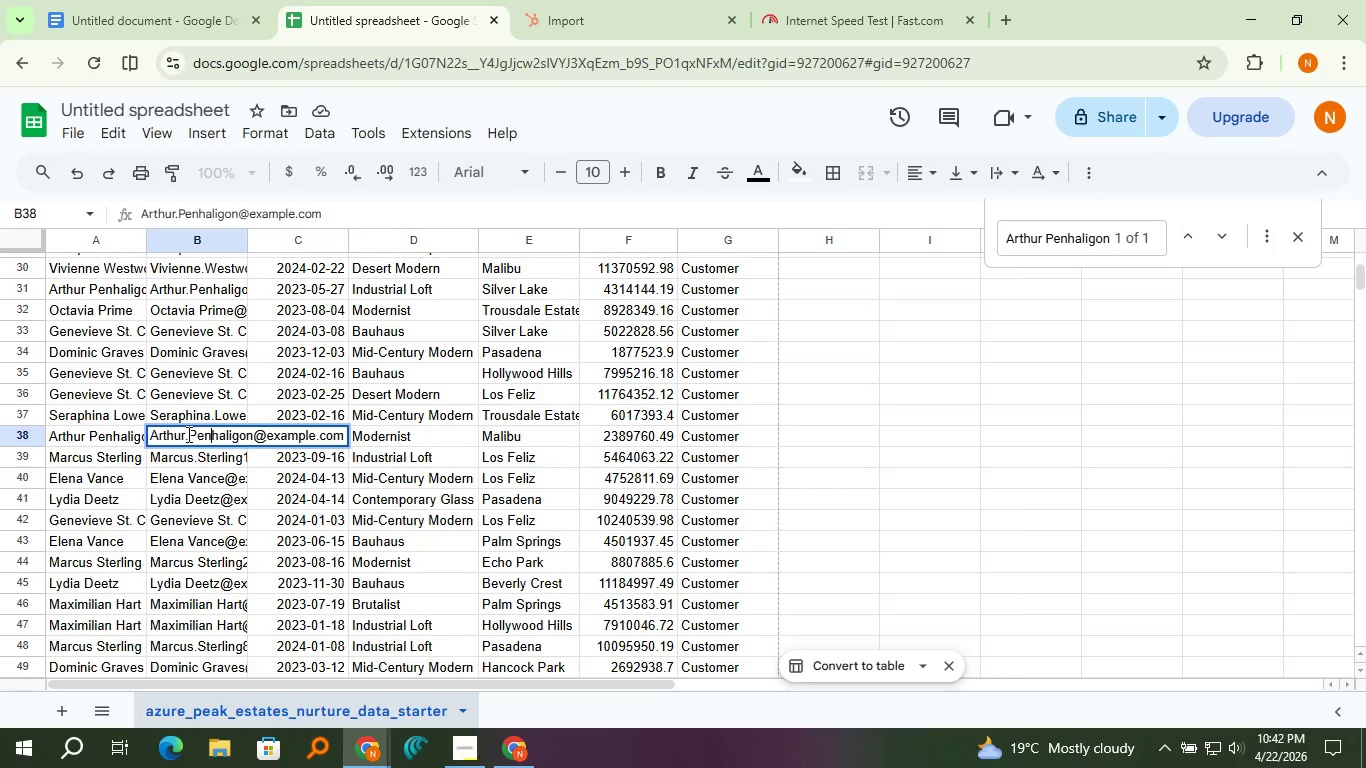 
key(ArrowRight)
 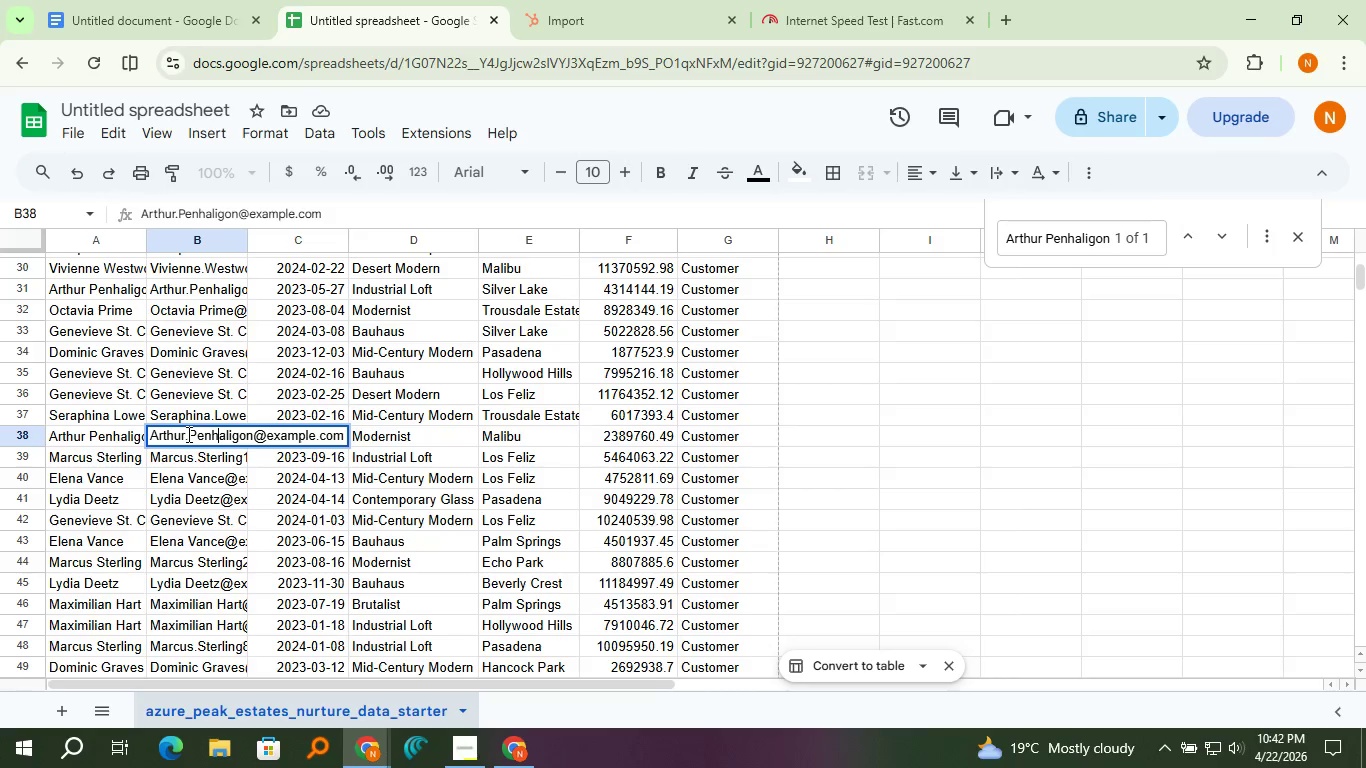 
key(ArrowRight)
 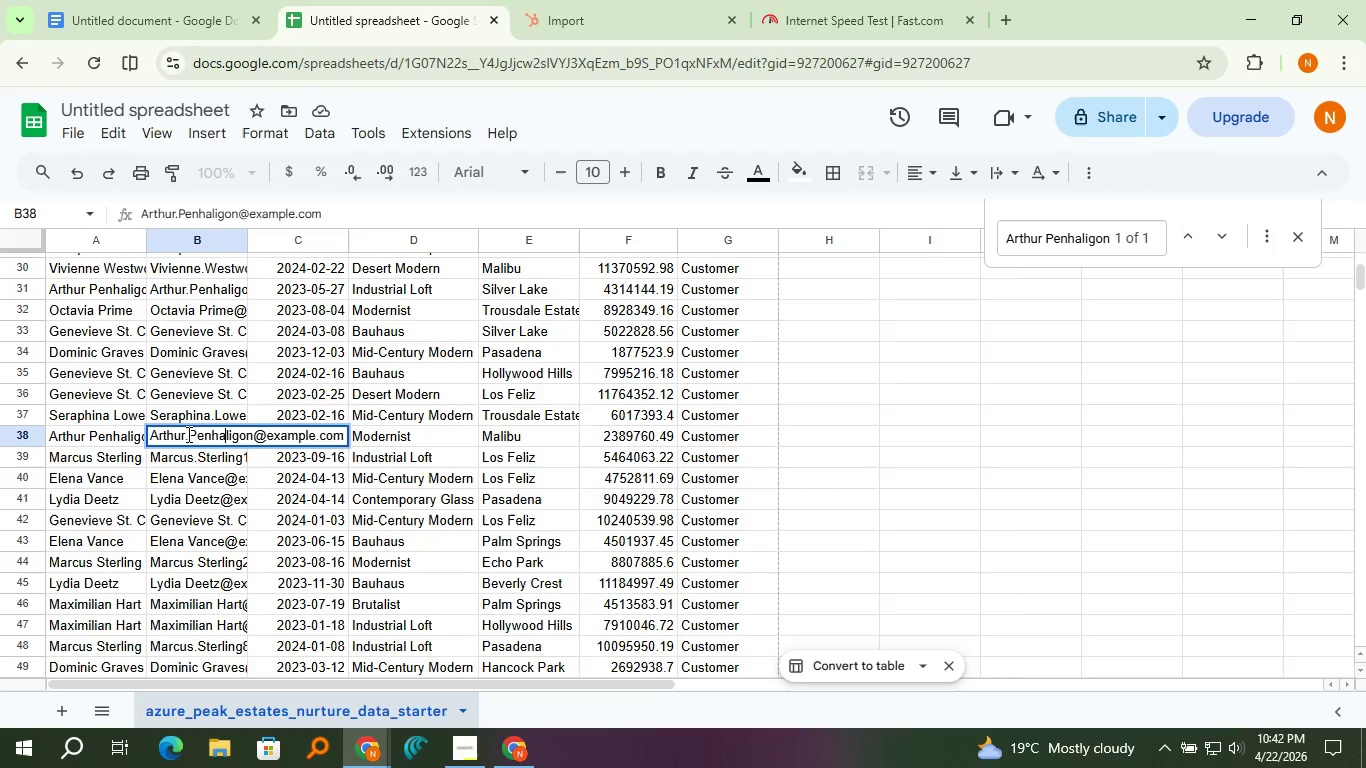 
key(ArrowRight)
 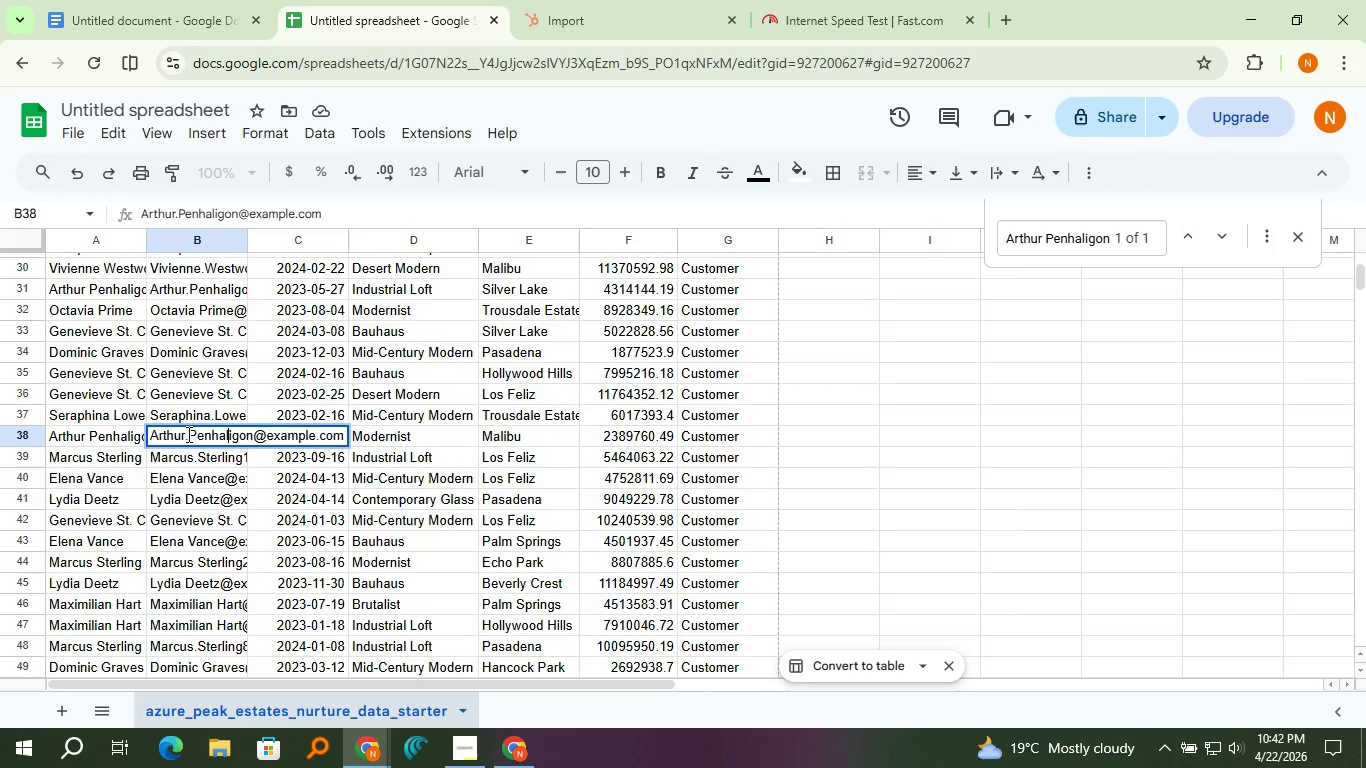 
key(ArrowRight)
 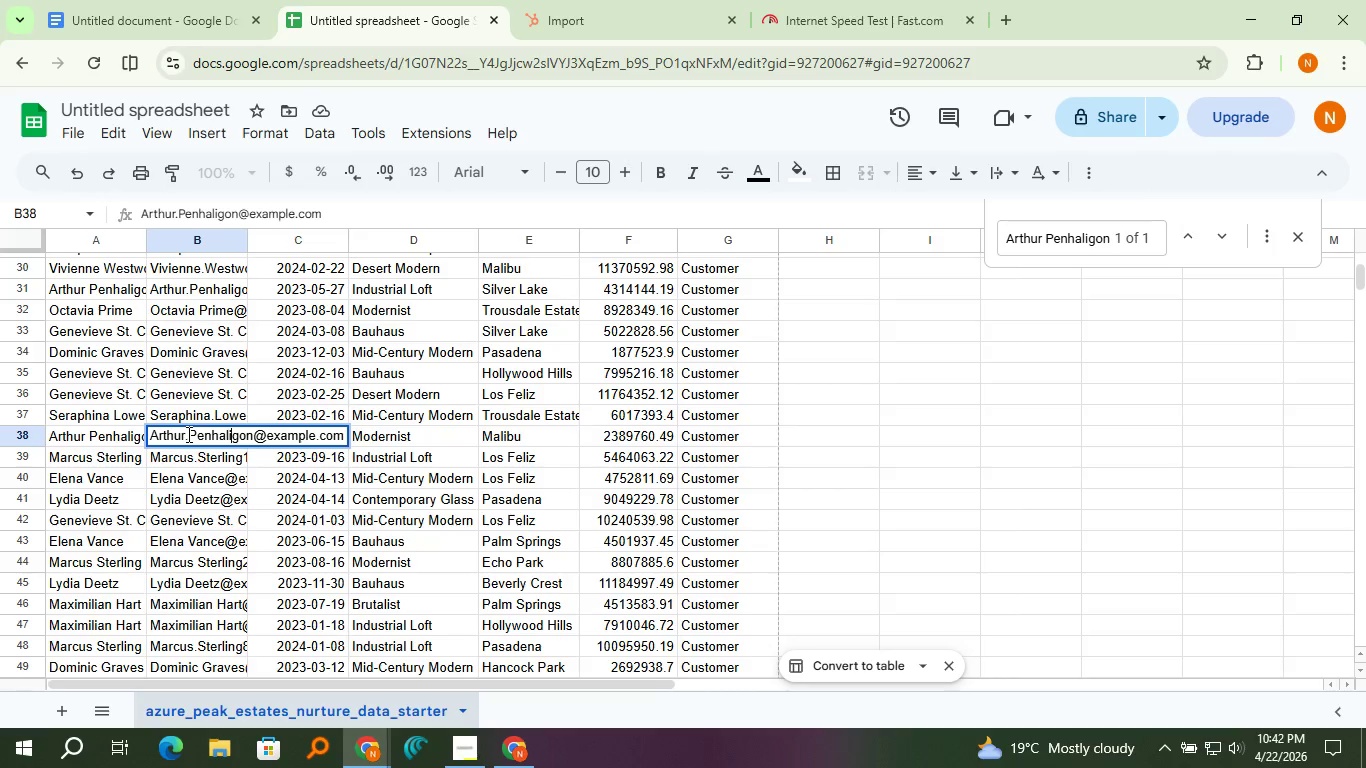 
key(ArrowRight)
 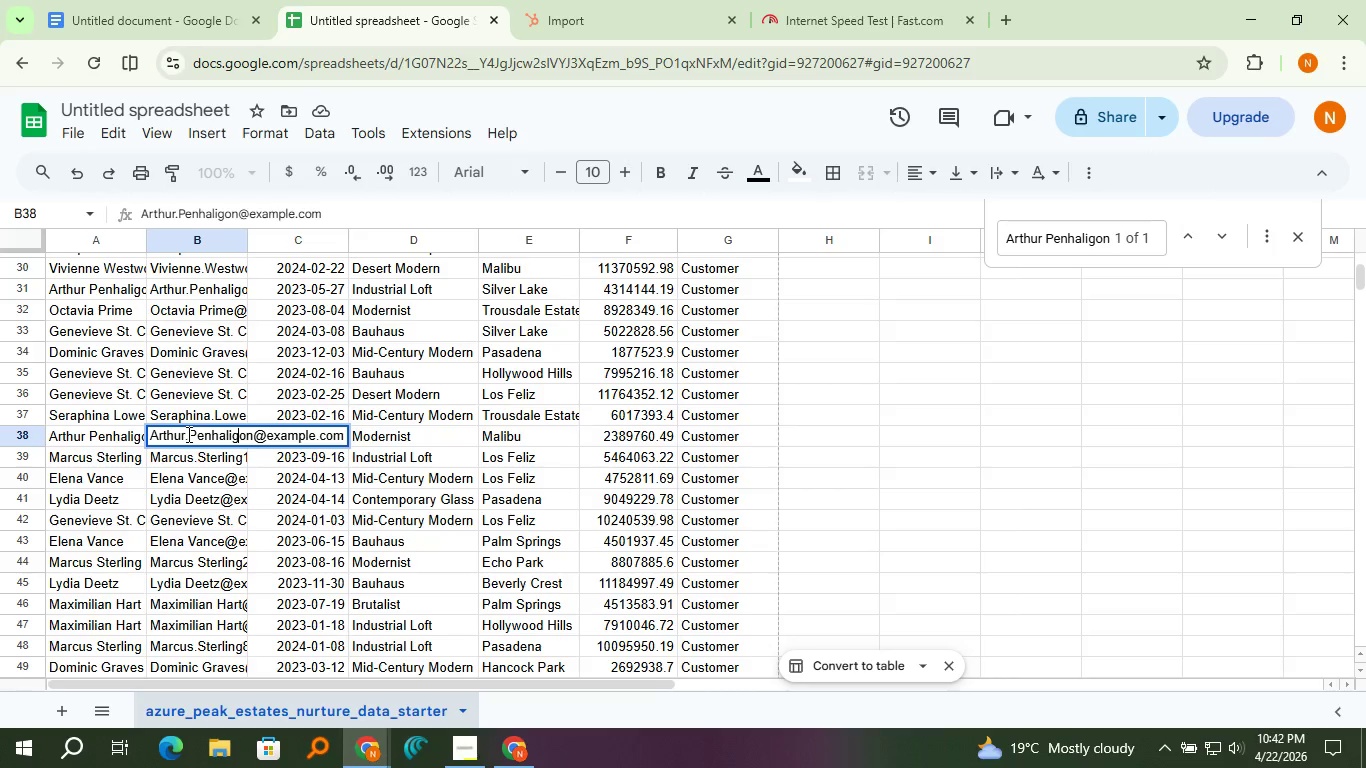 
key(ArrowRight)
 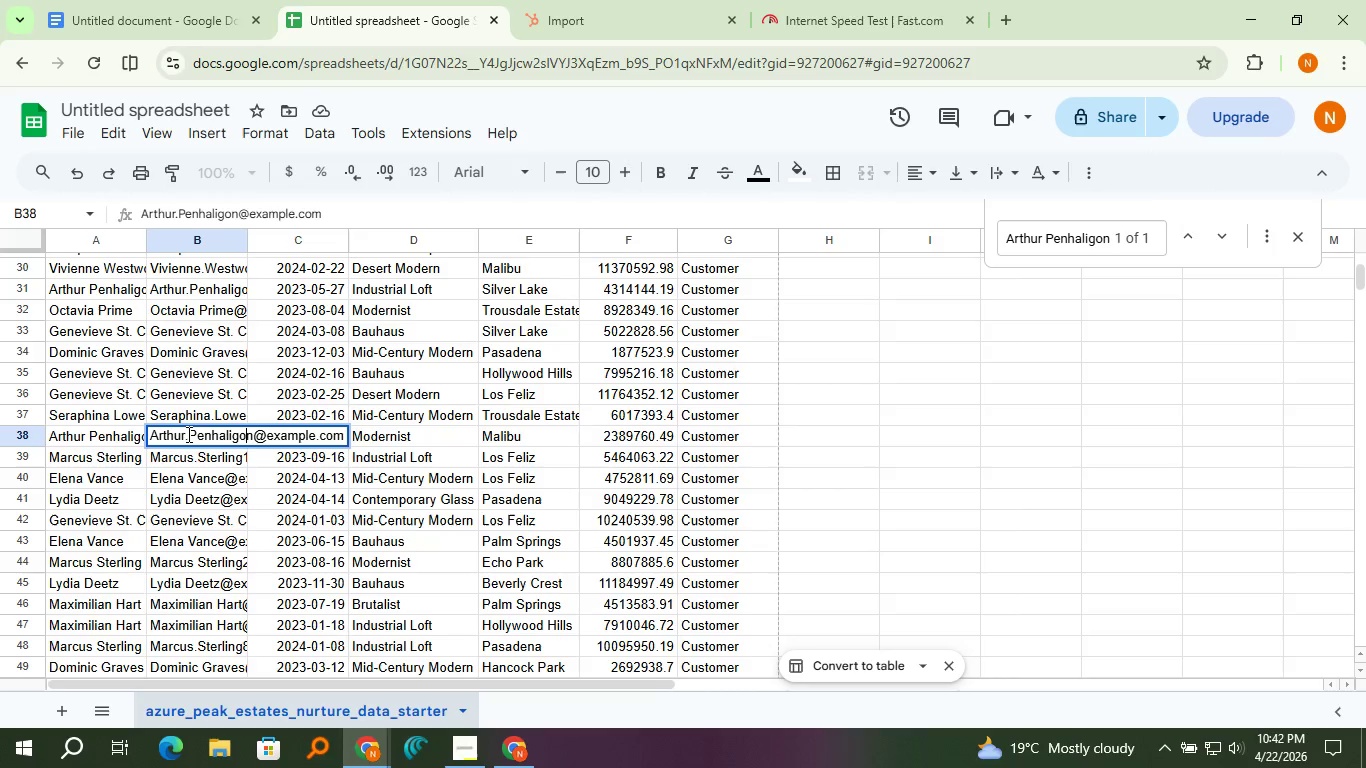 
key(ArrowRight)
 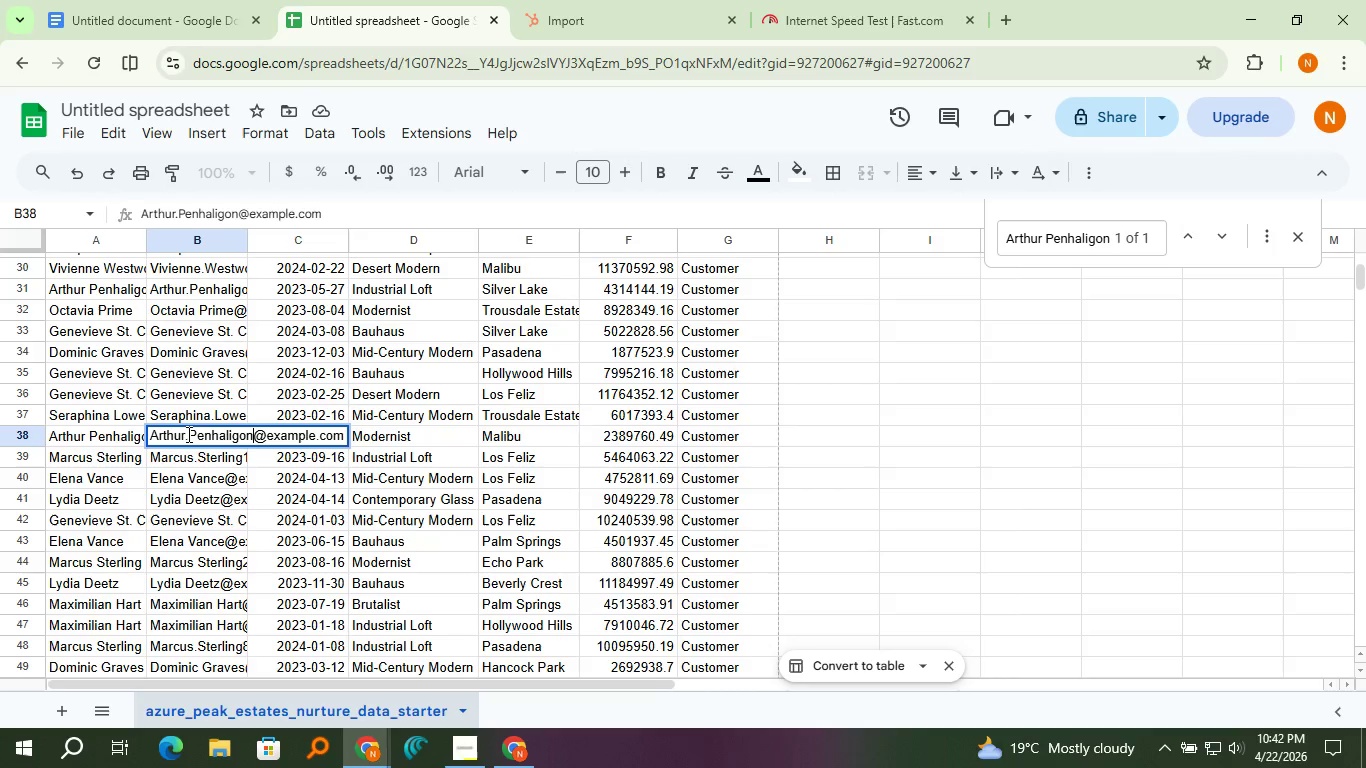 
key(ArrowRight)
 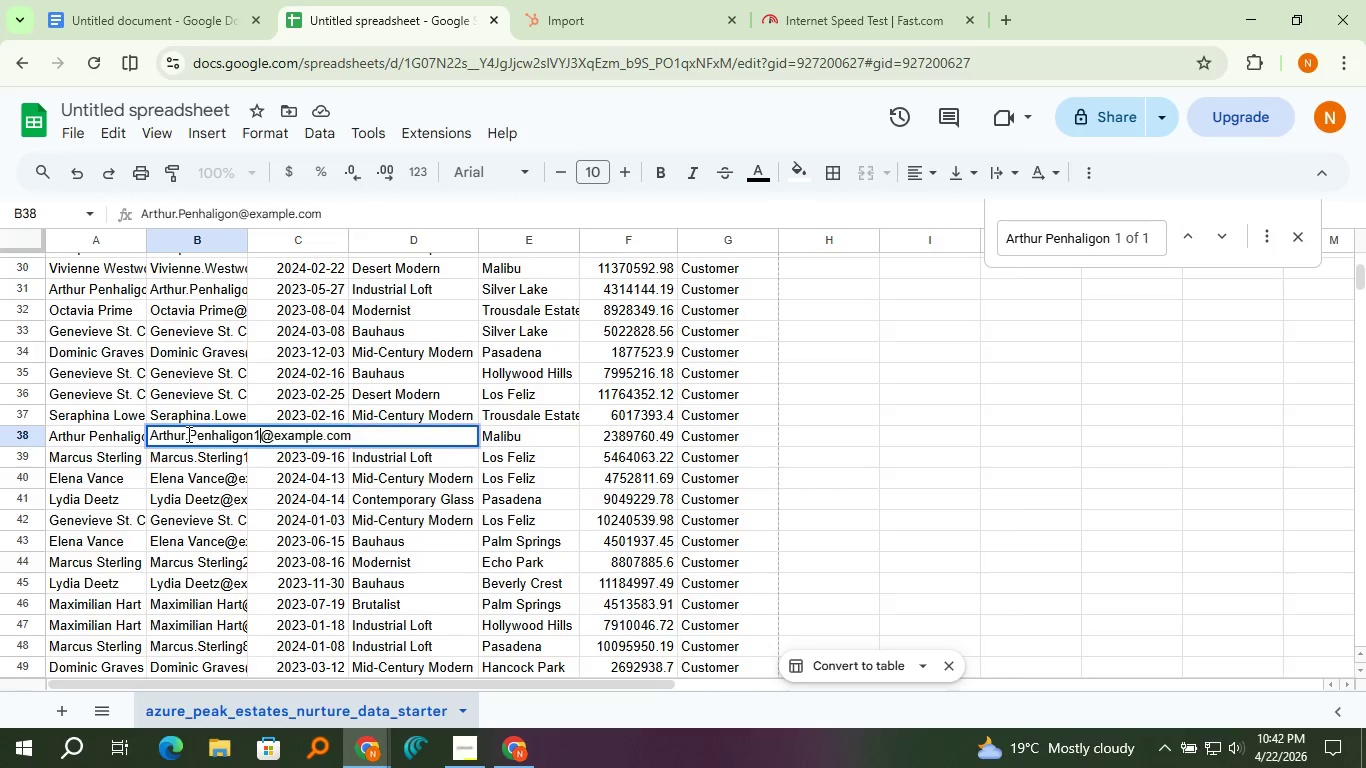 
key(1)
 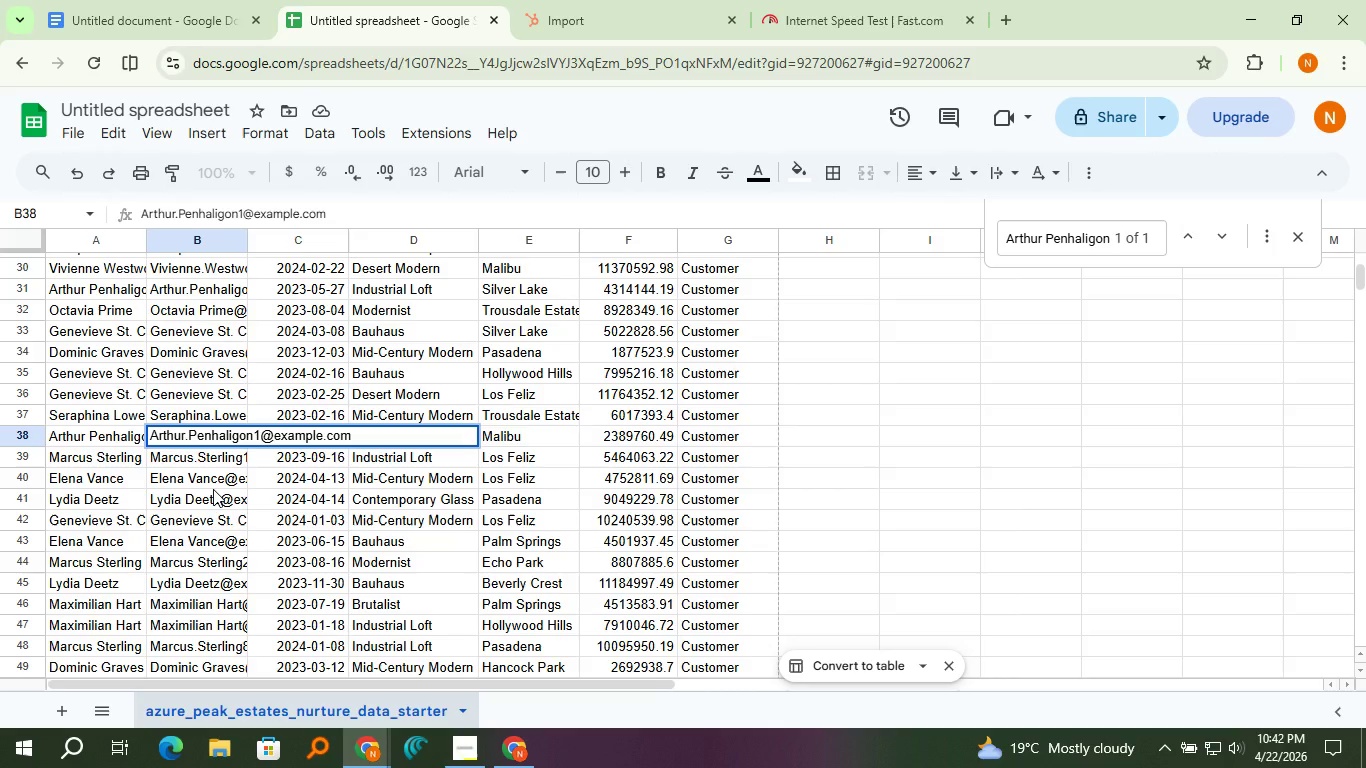 
key(Enter)
 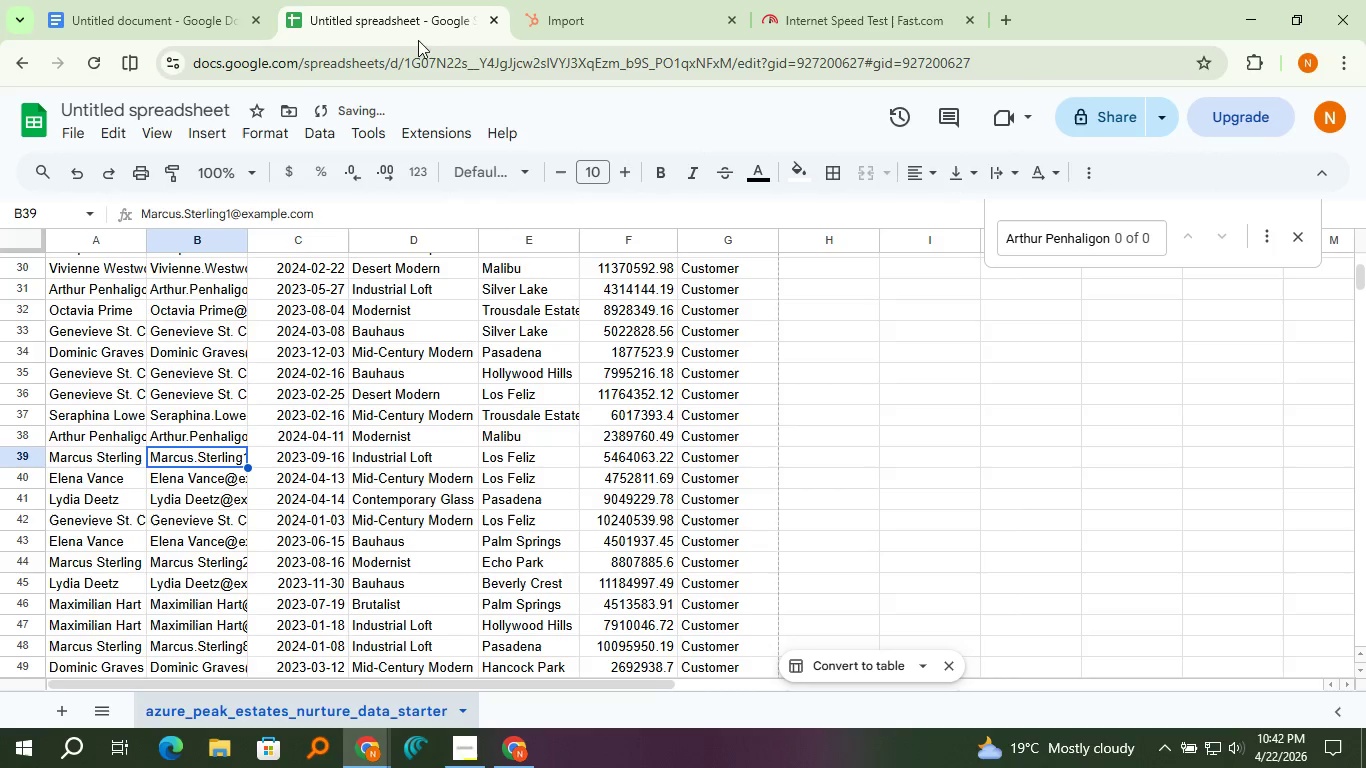 
left_click([586, 0])
 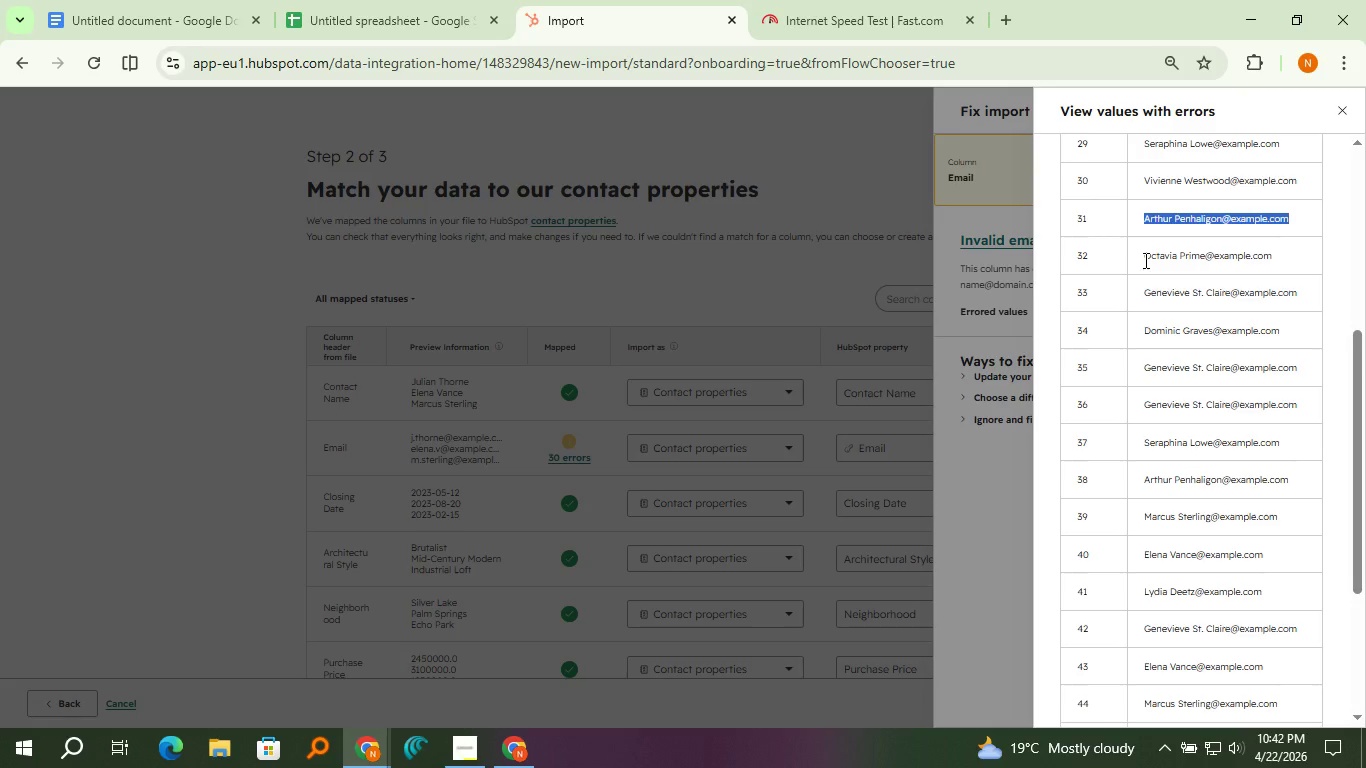 
left_click_drag(start_coordinate=[1144, 260], to_coordinate=[1272, 258])
 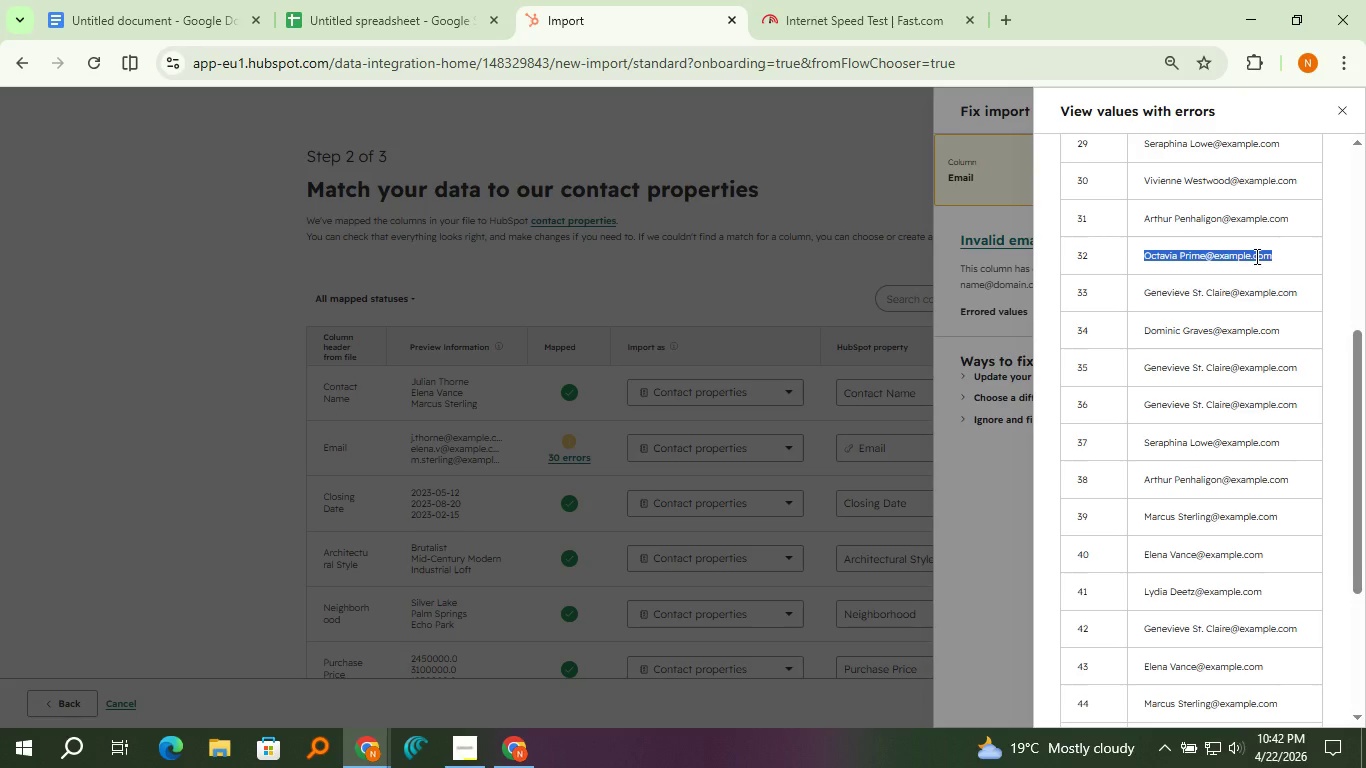 
key(Control+C)
 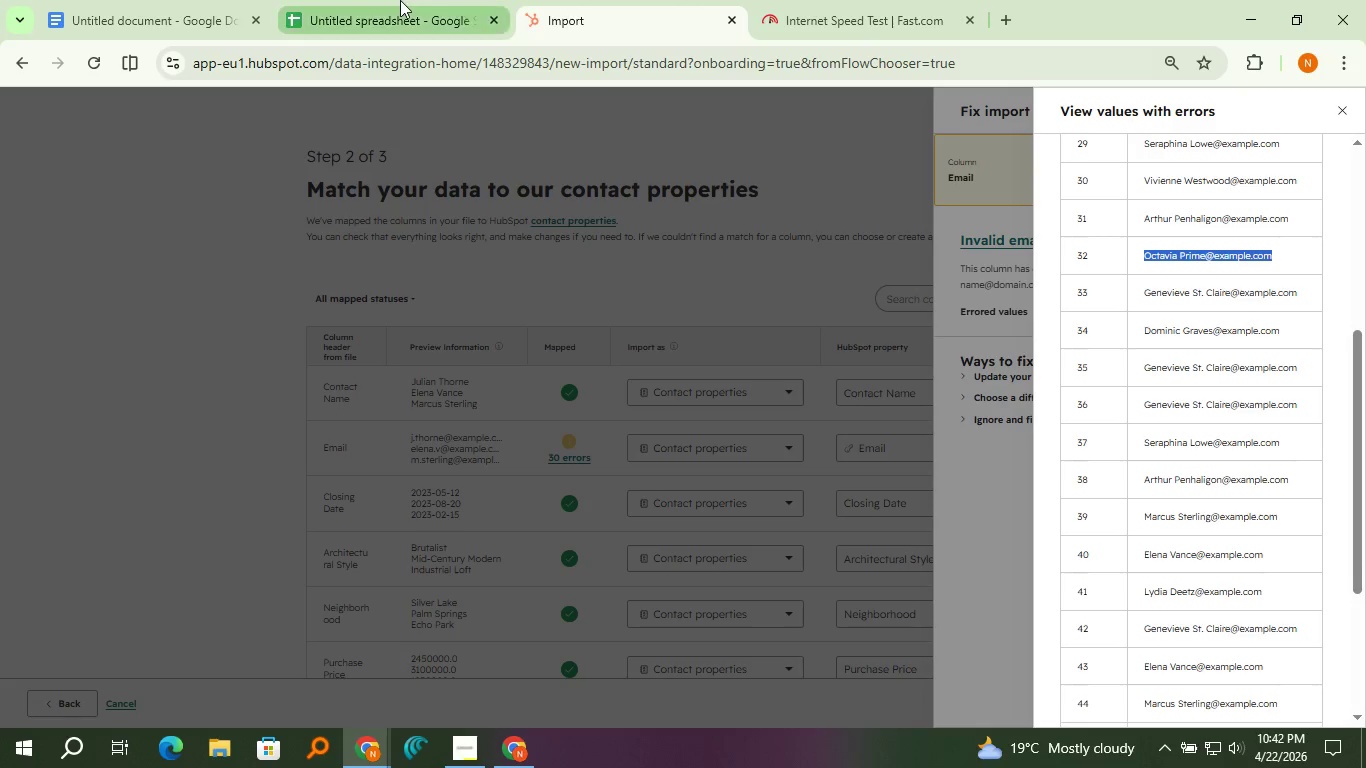 
left_click([400, 0])
 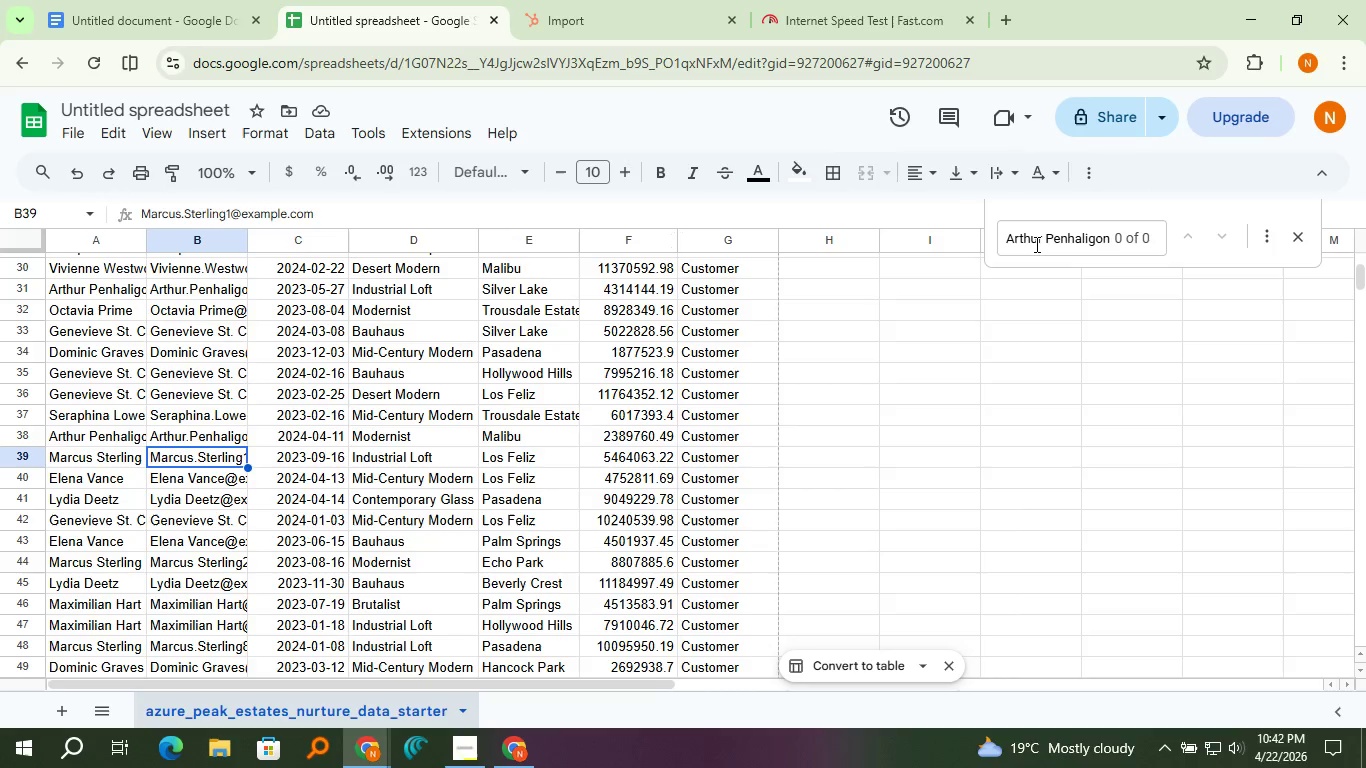 
double_click([1035, 242])
 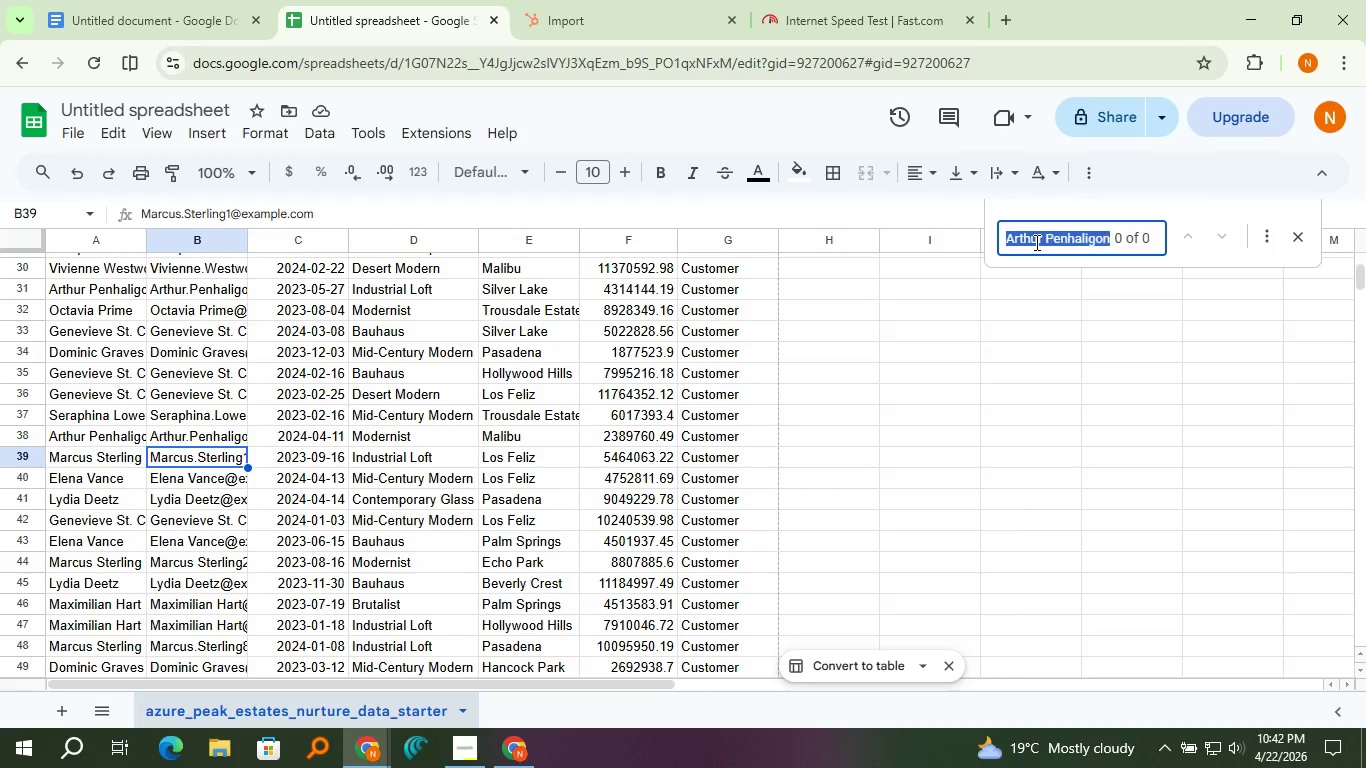 
triple_click([1035, 242])
 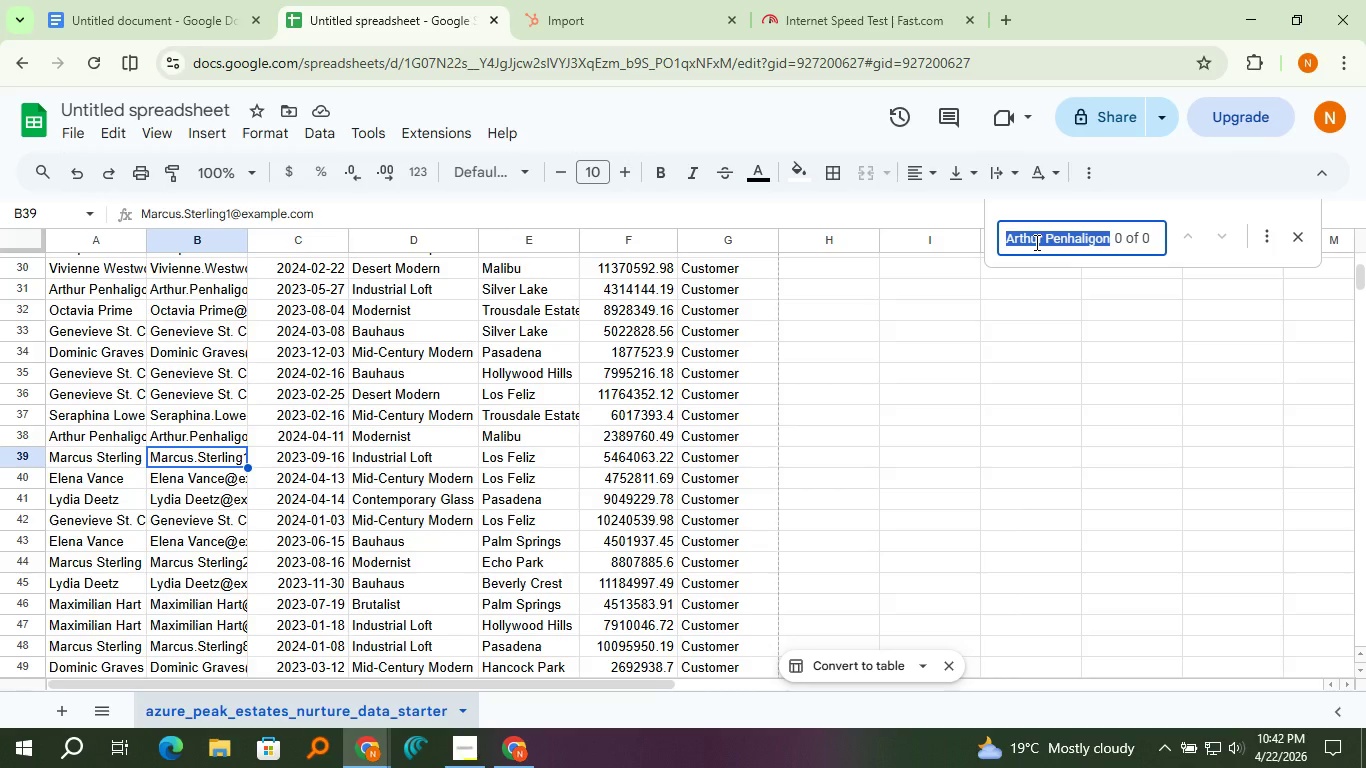 
key(Control+V)
 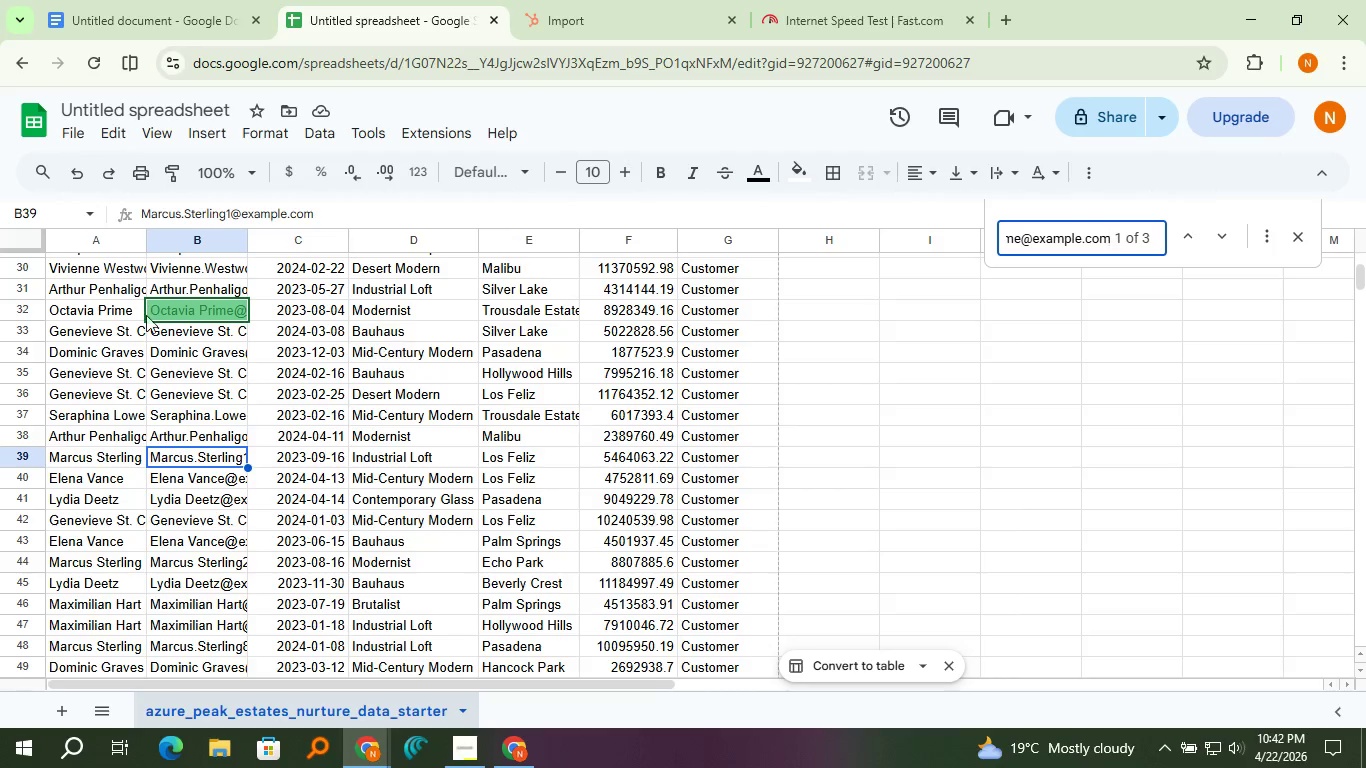 
left_click([207, 297])
 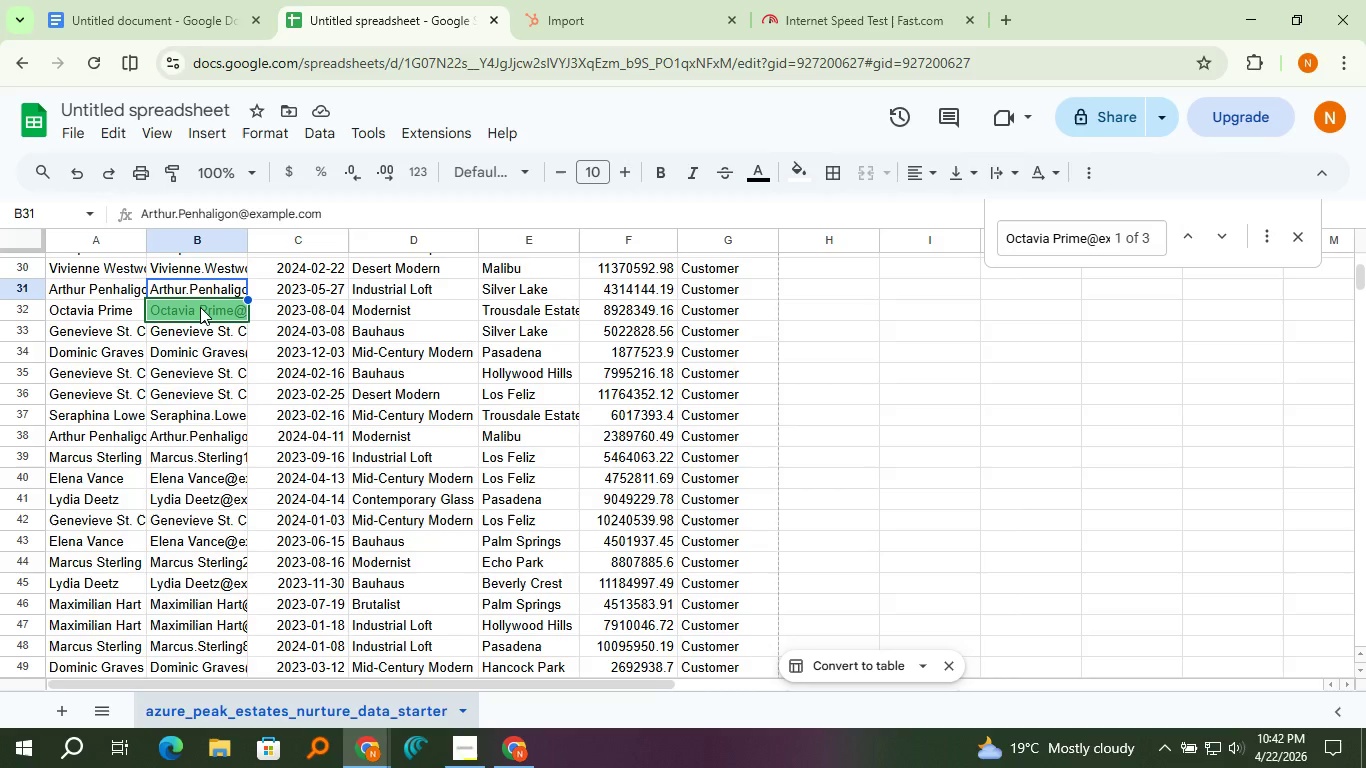 
left_click([200, 307])
 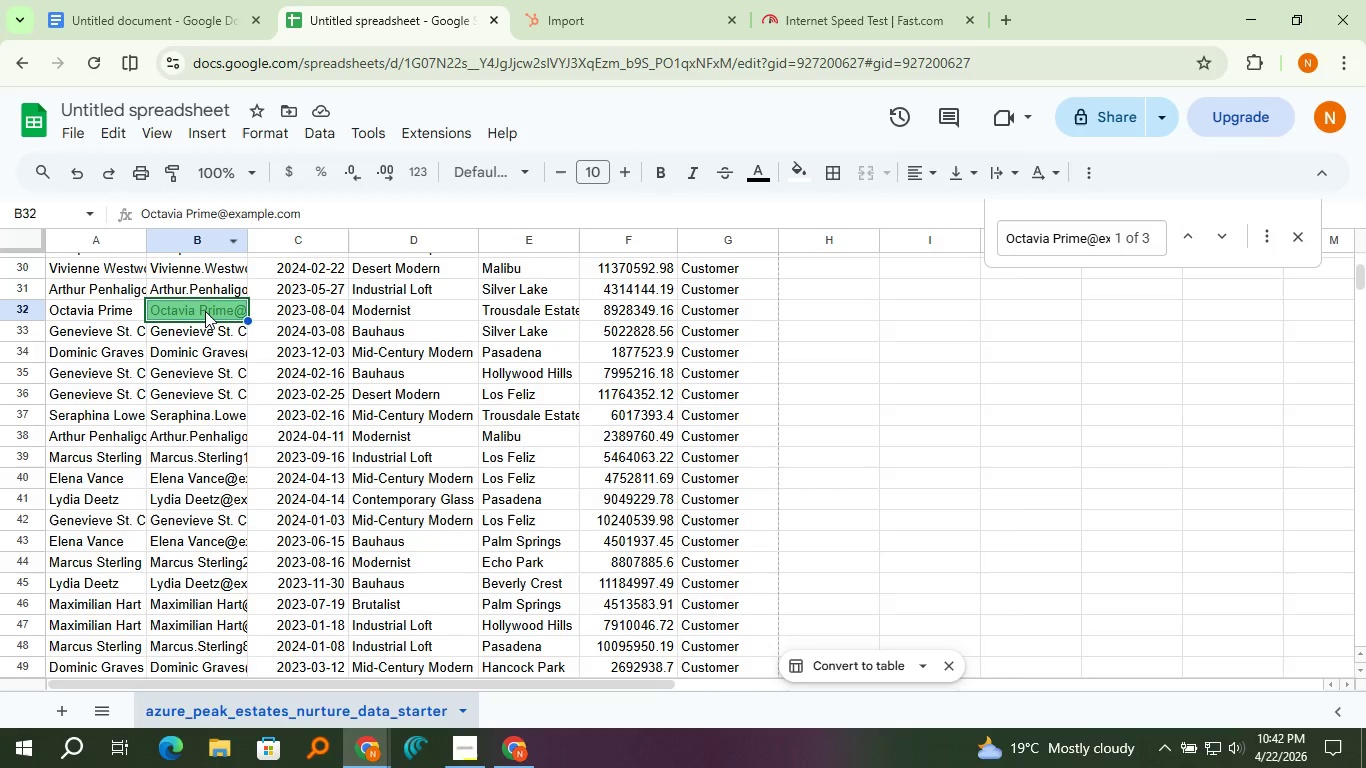 
left_click([205, 311])
 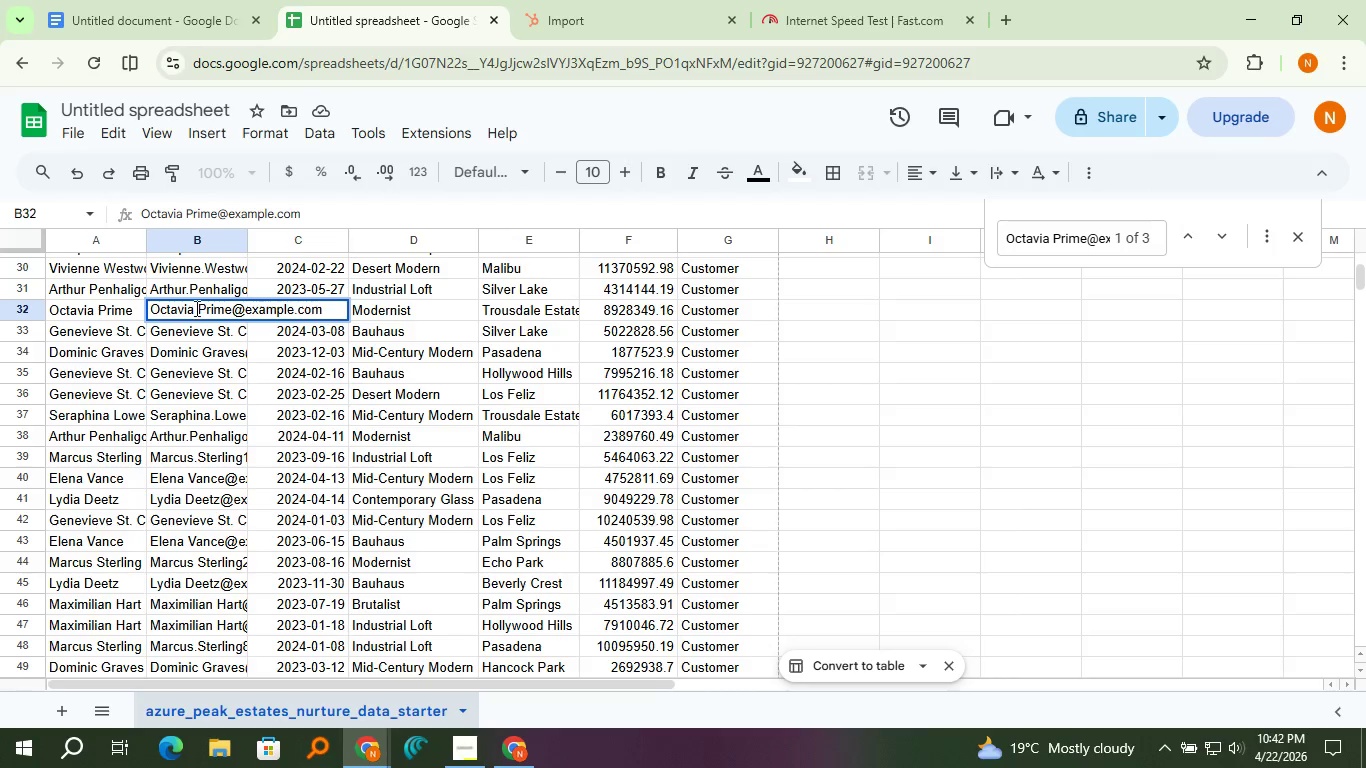 
left_click([195, 308])
 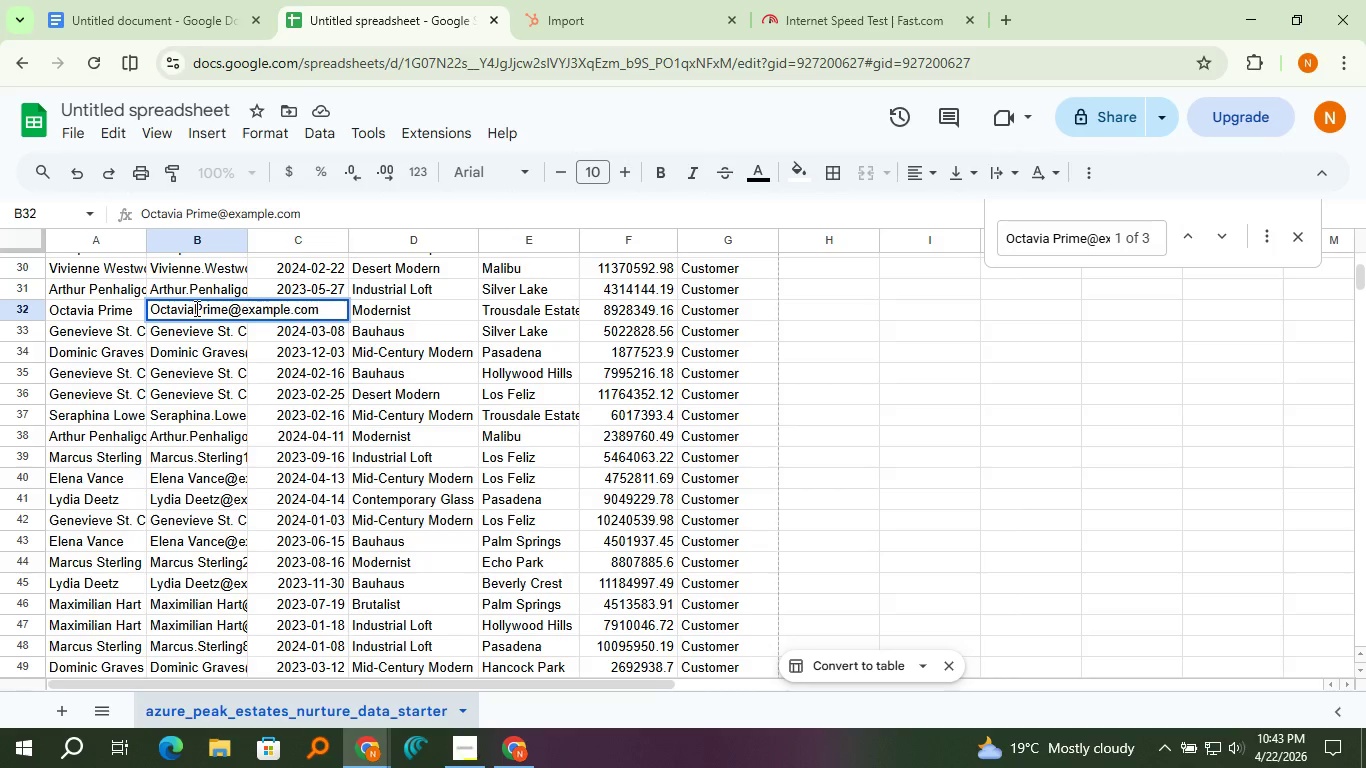 
key(Delete)
 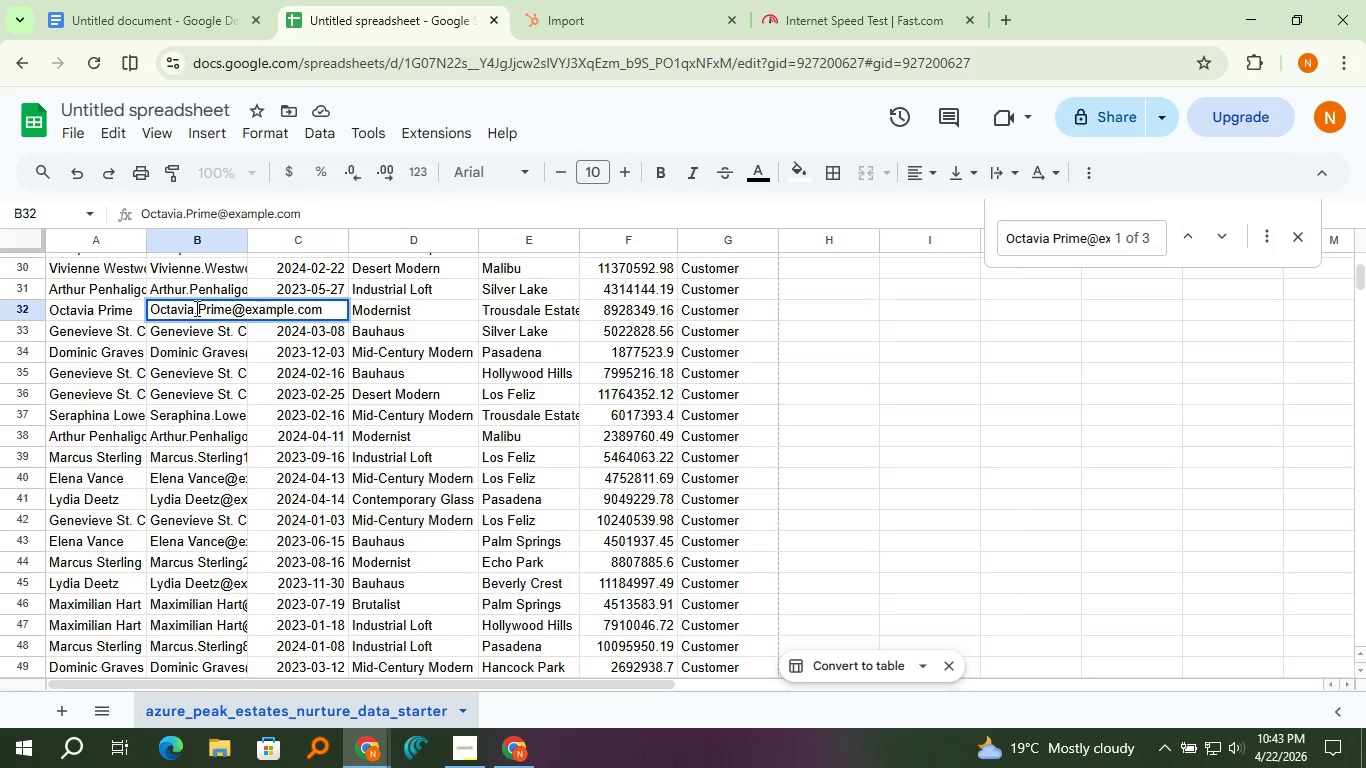 
key(Period)
 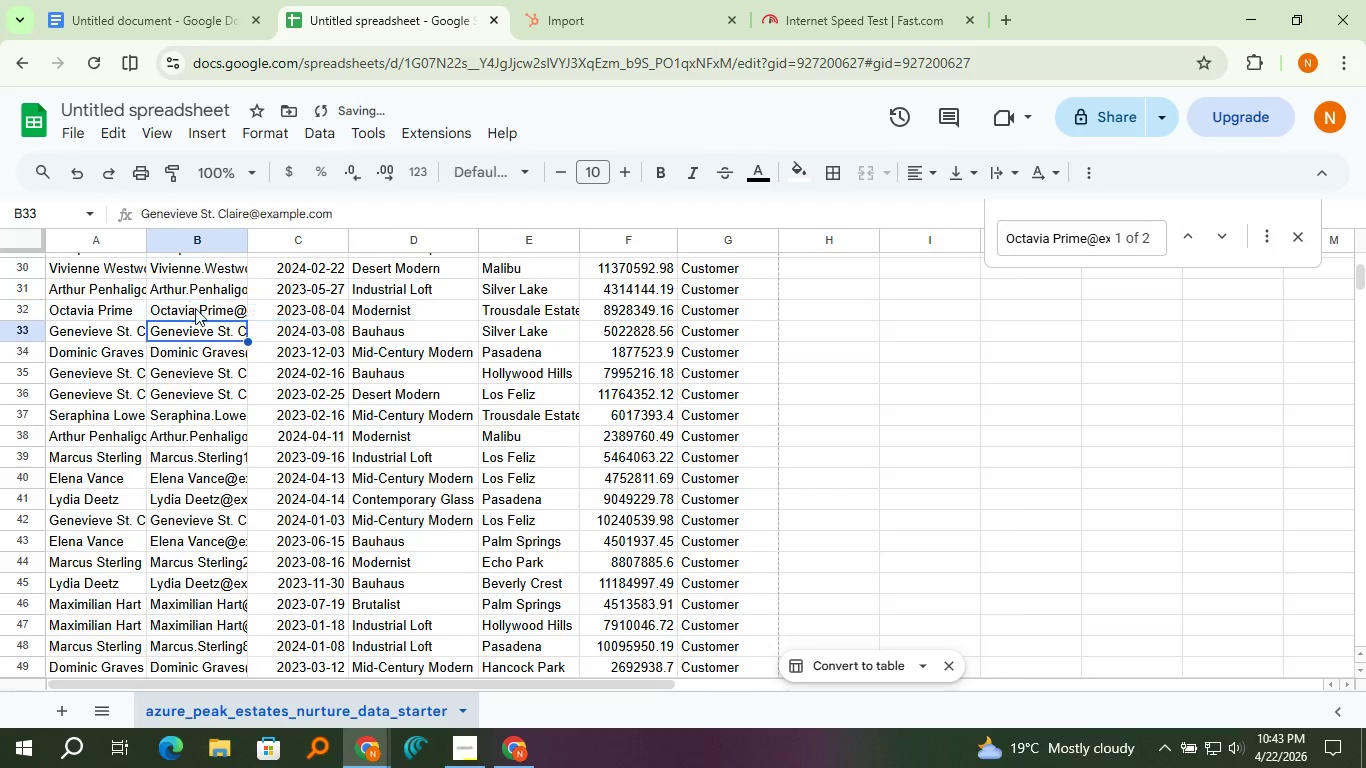 
key(Enter)
 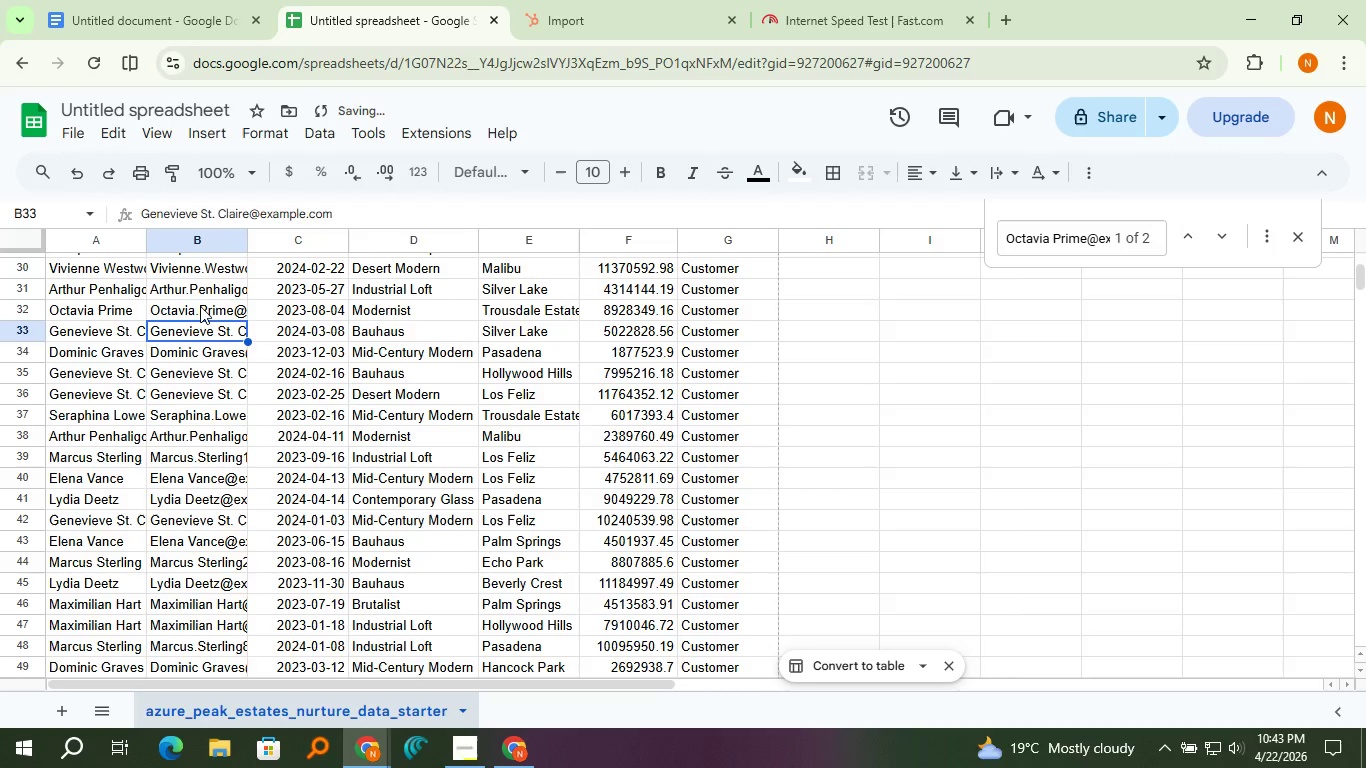 
left_click([200, 306])
 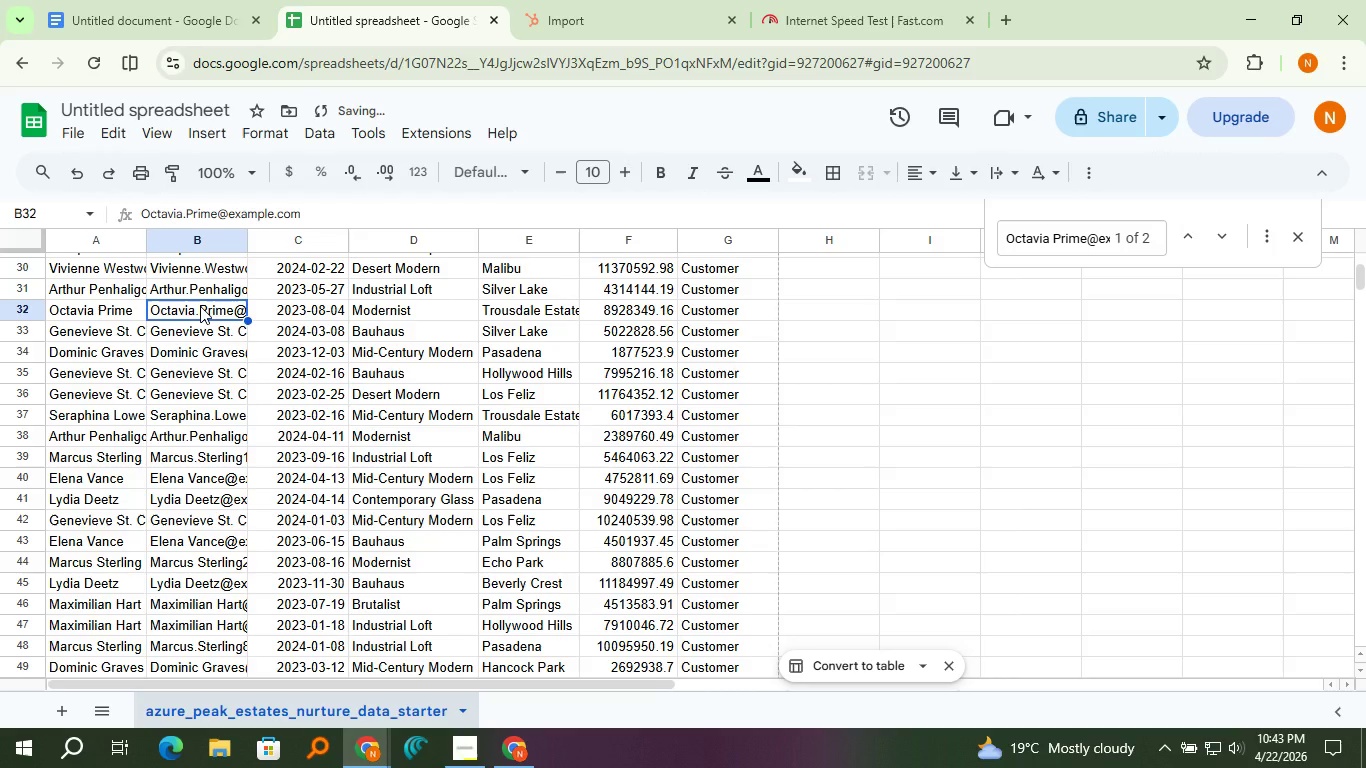 
key(Control+C)
 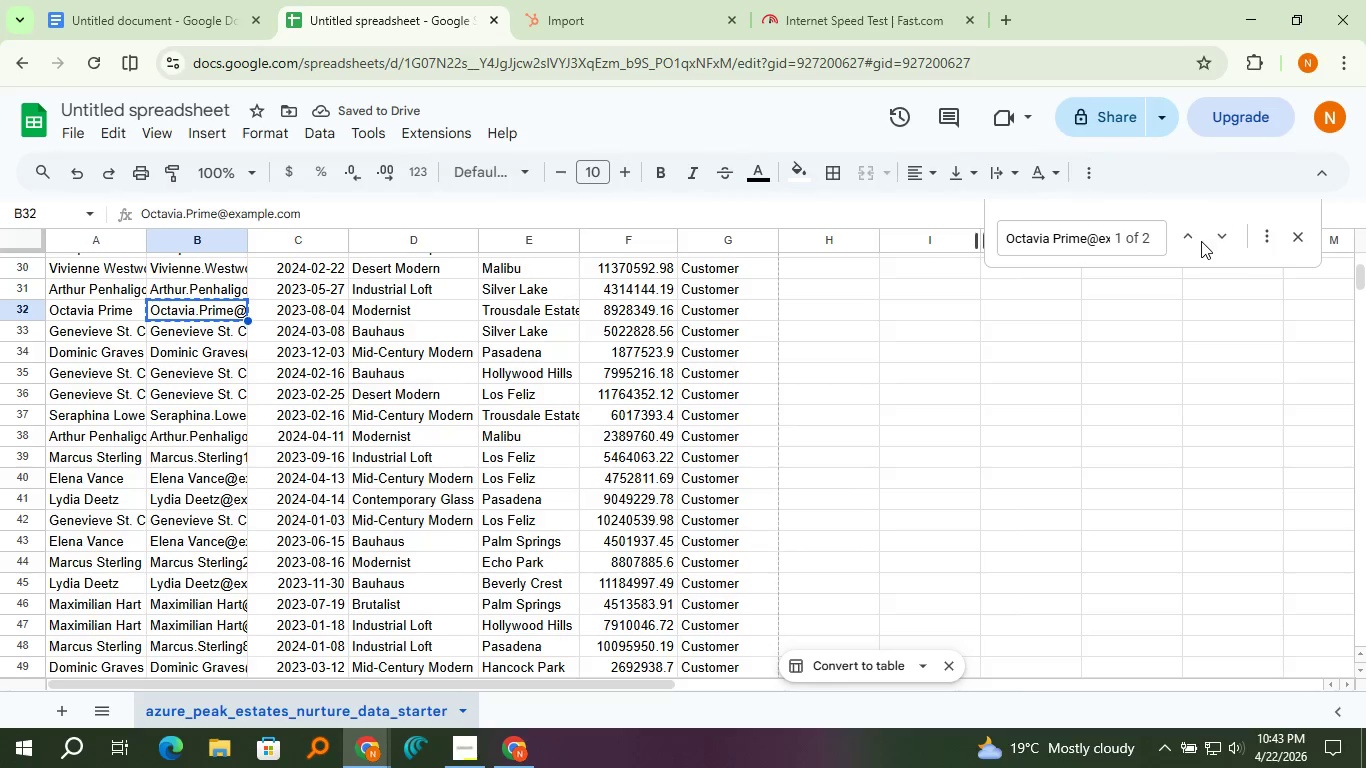 
left_click([1195, 239])
 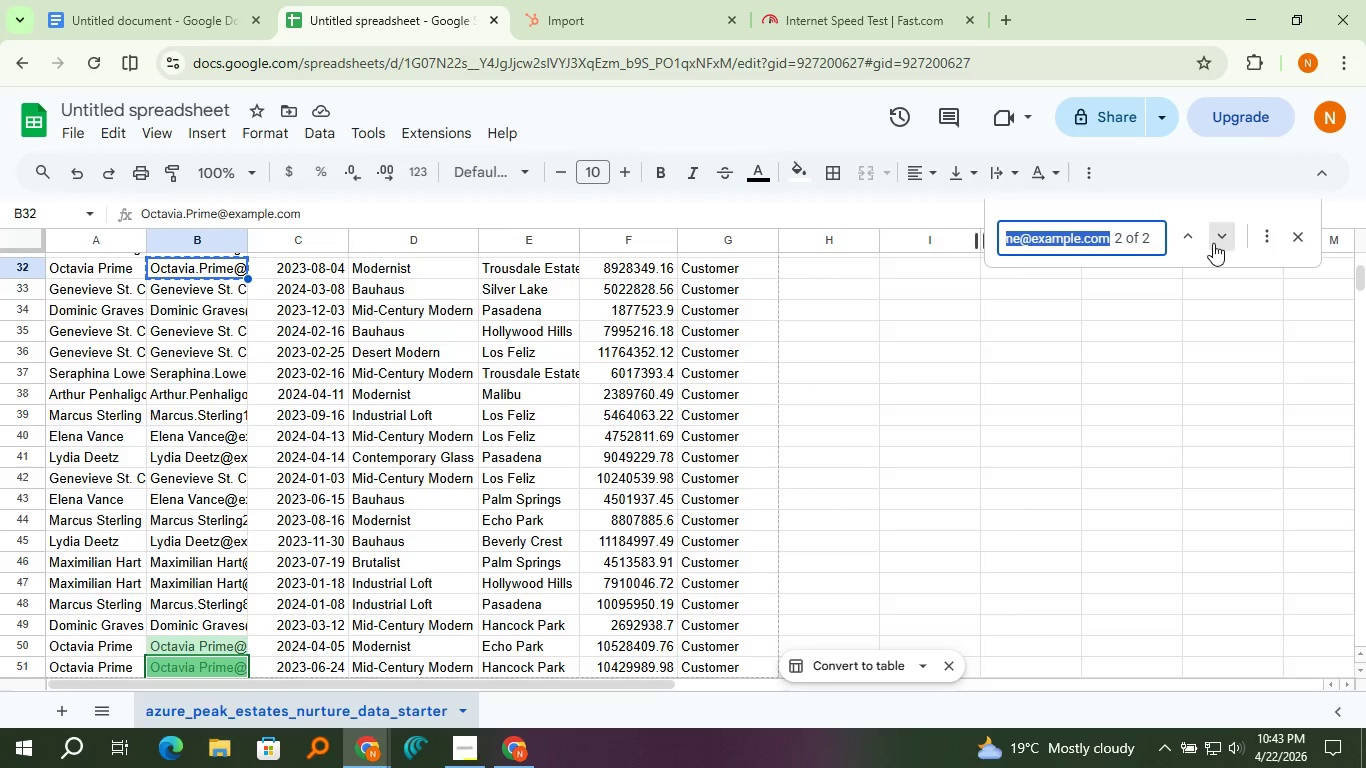 
left_click([1213, 243])
 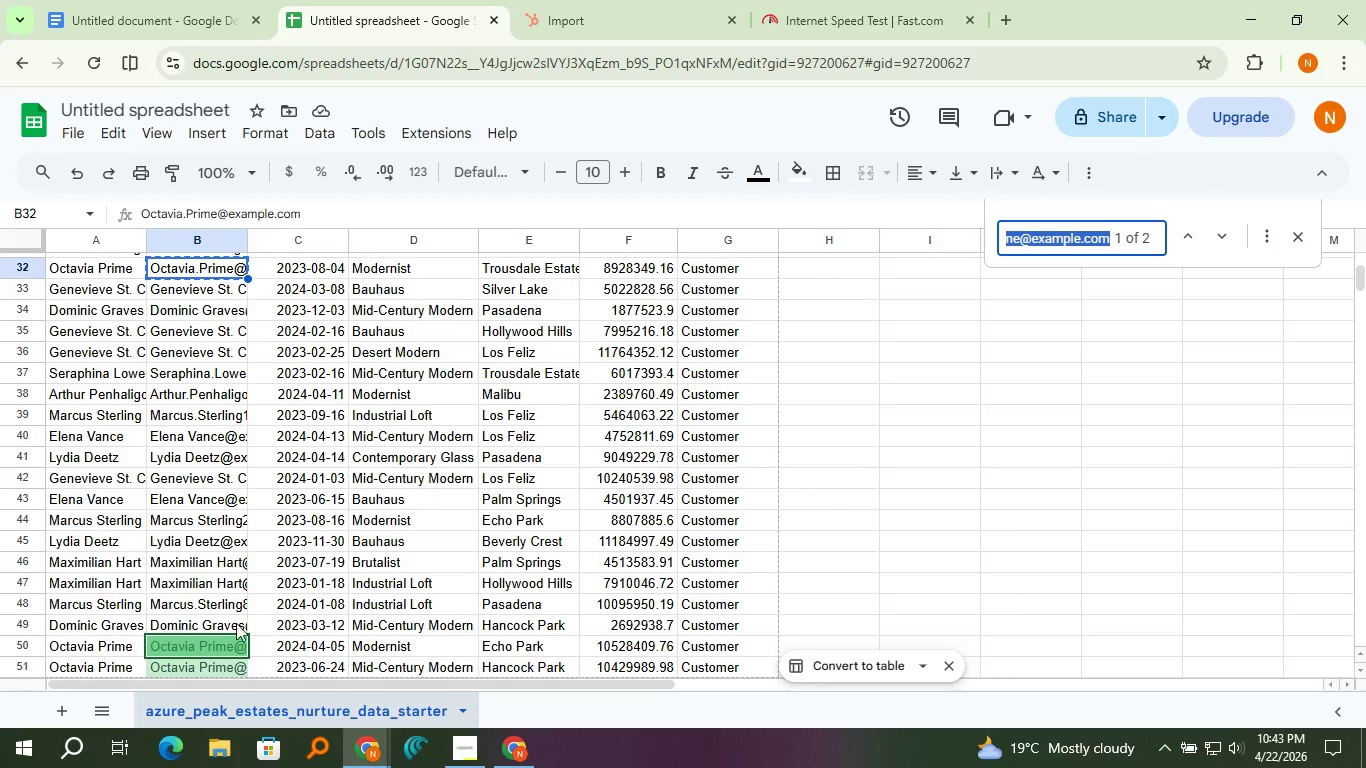 
left_click([233, 644])
 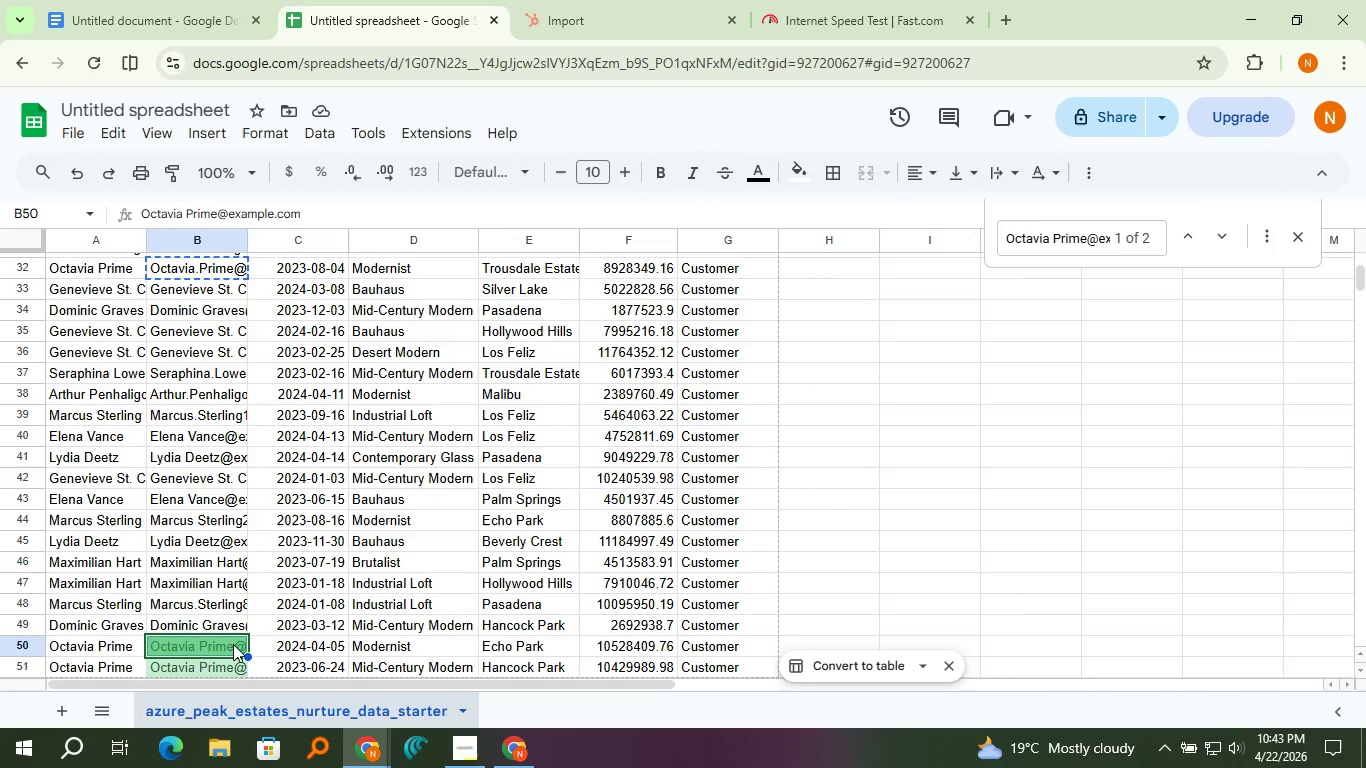 
key(Control+V)
 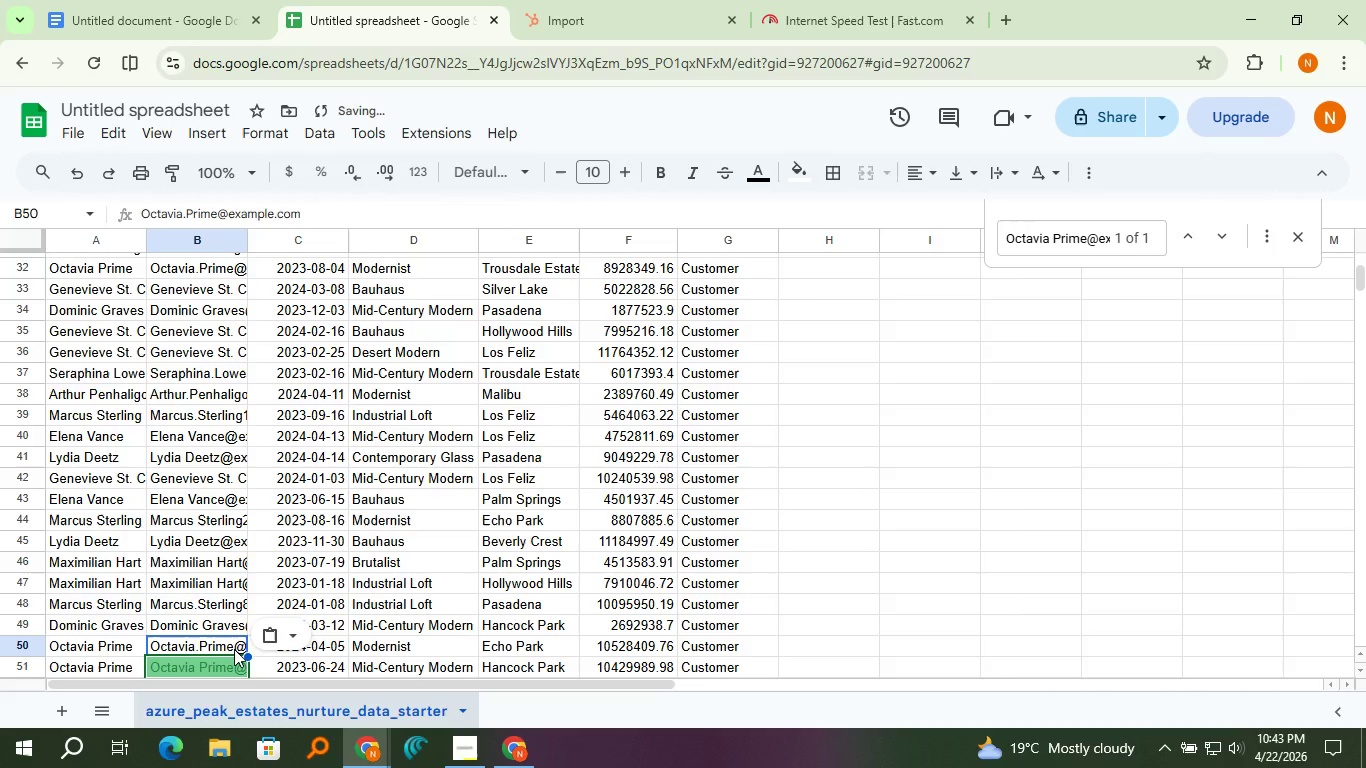 
key(Control+V)
 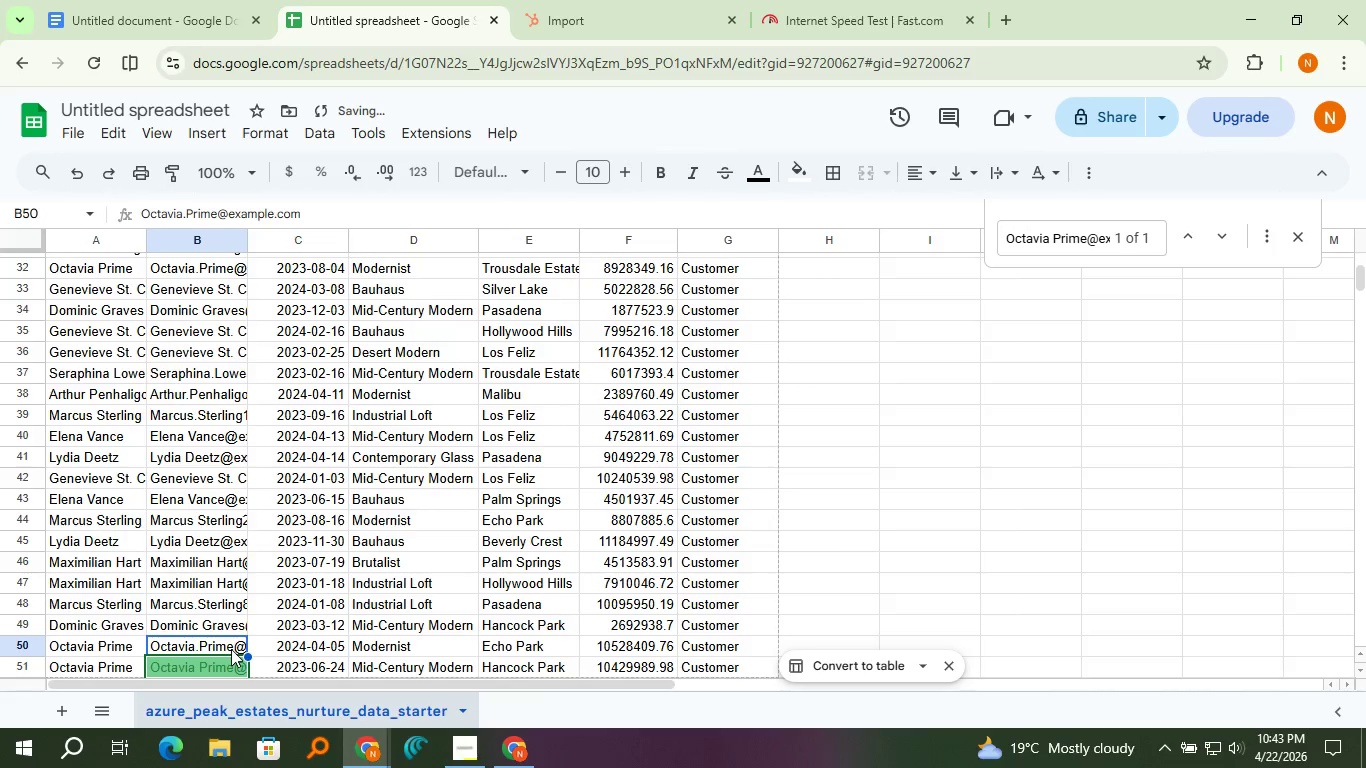 
double_click([231, 649])
 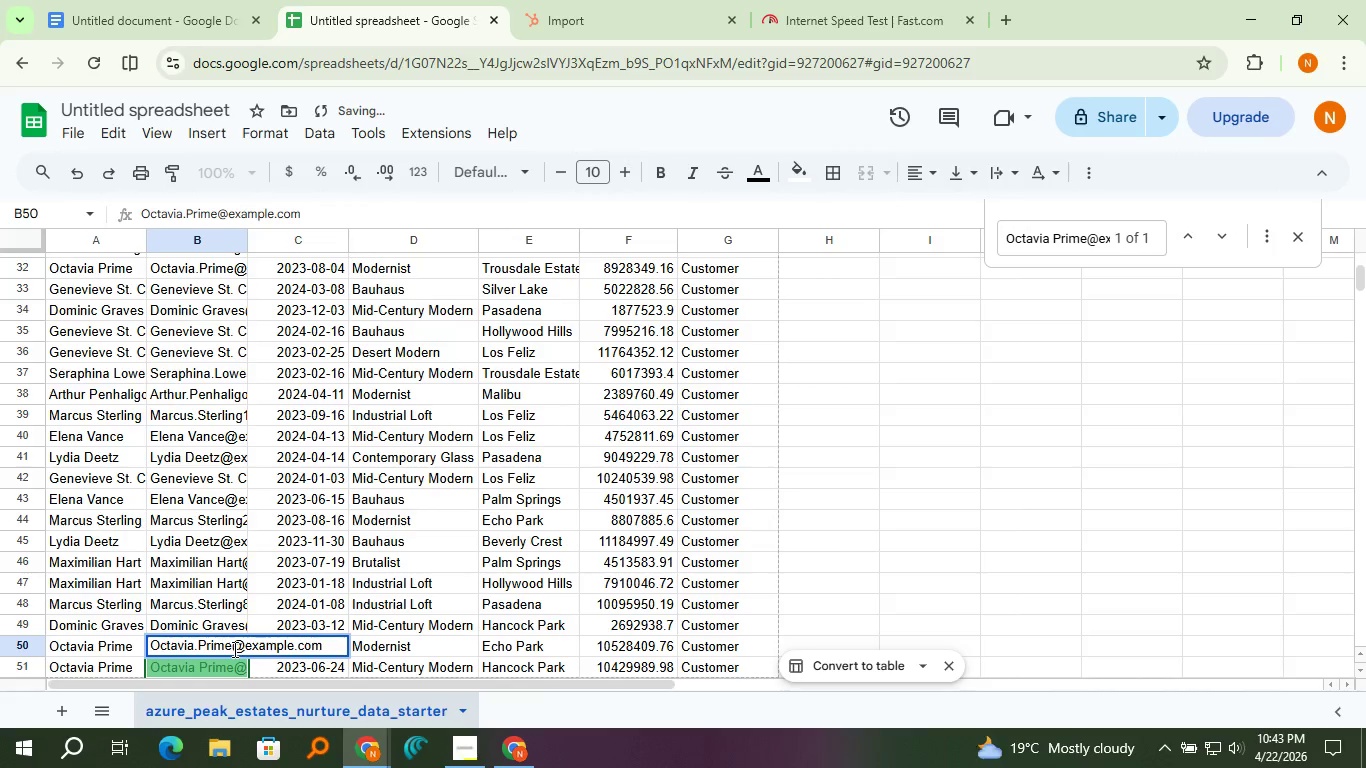 
left_click([233, 649])
 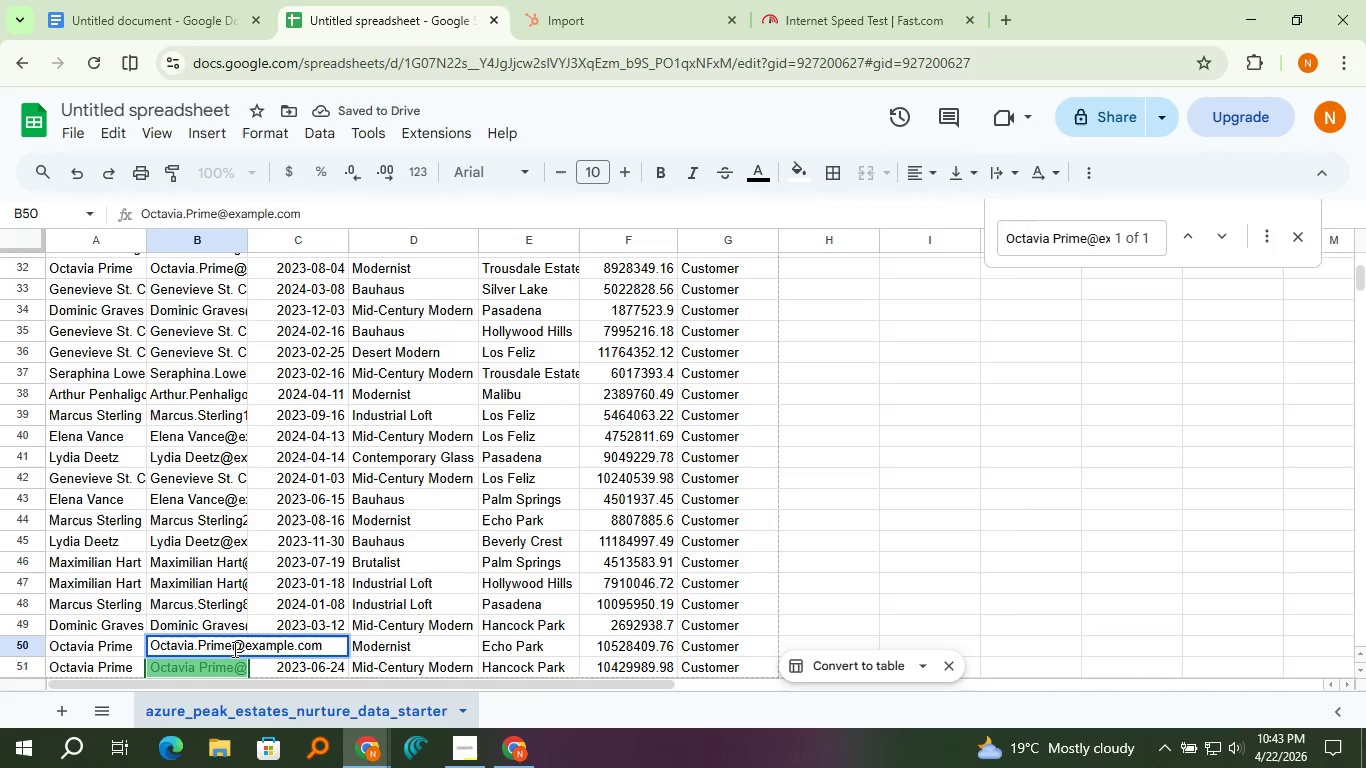 
key(1)
 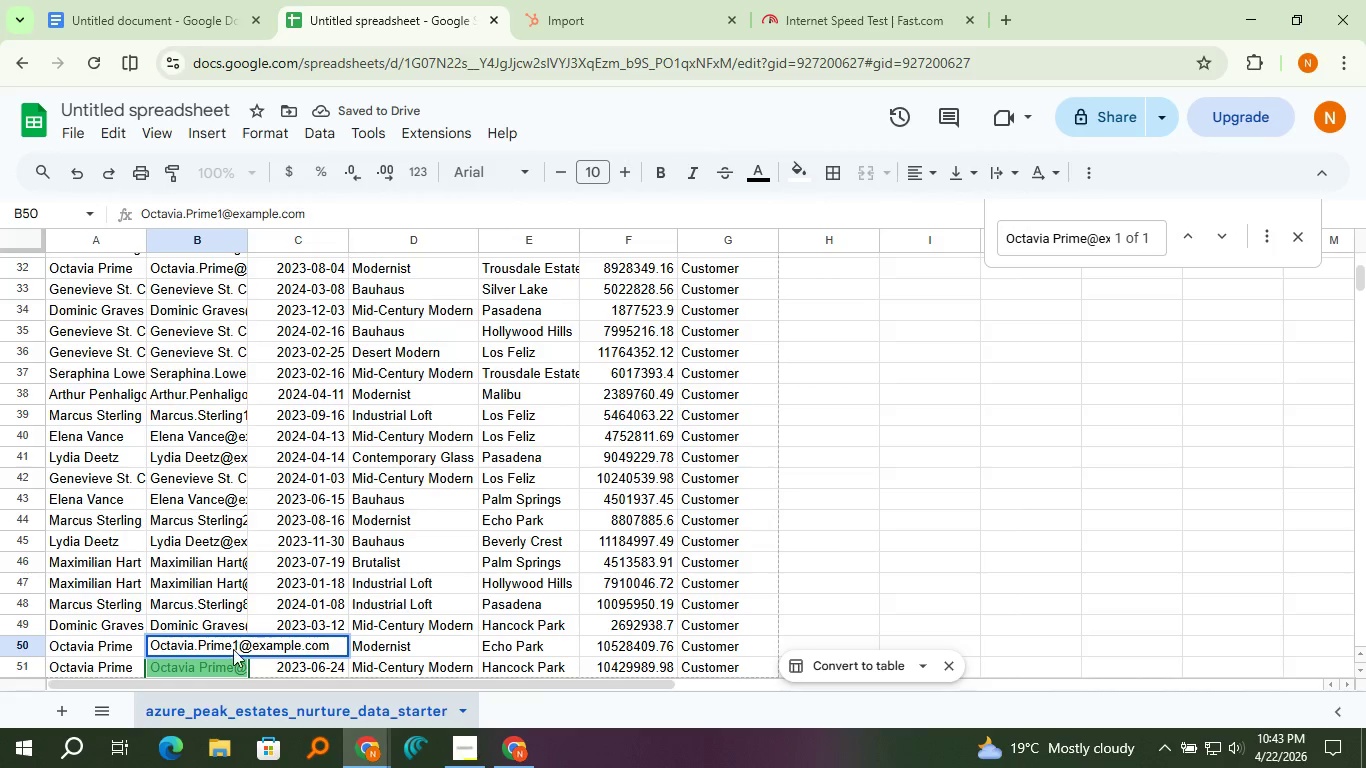 
key(Enter)
 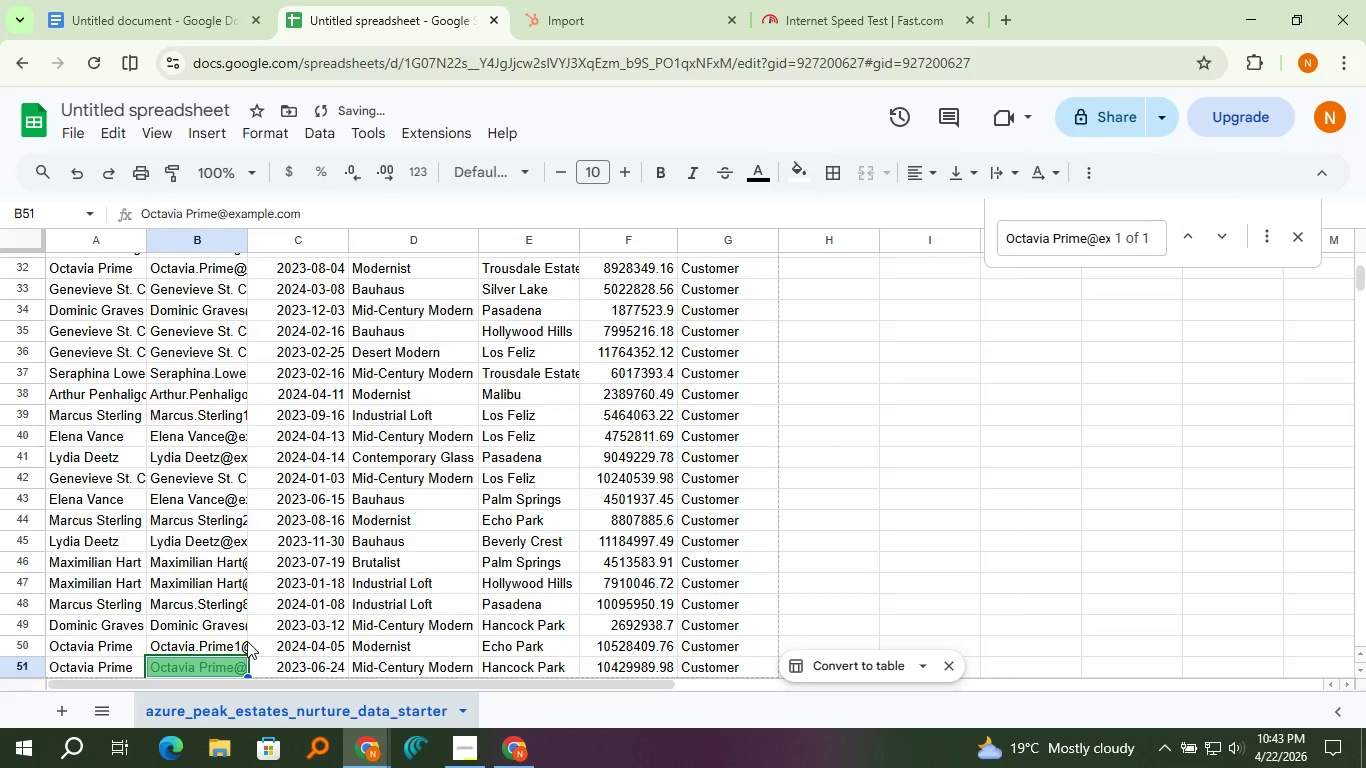 
left_click([246, 641])
 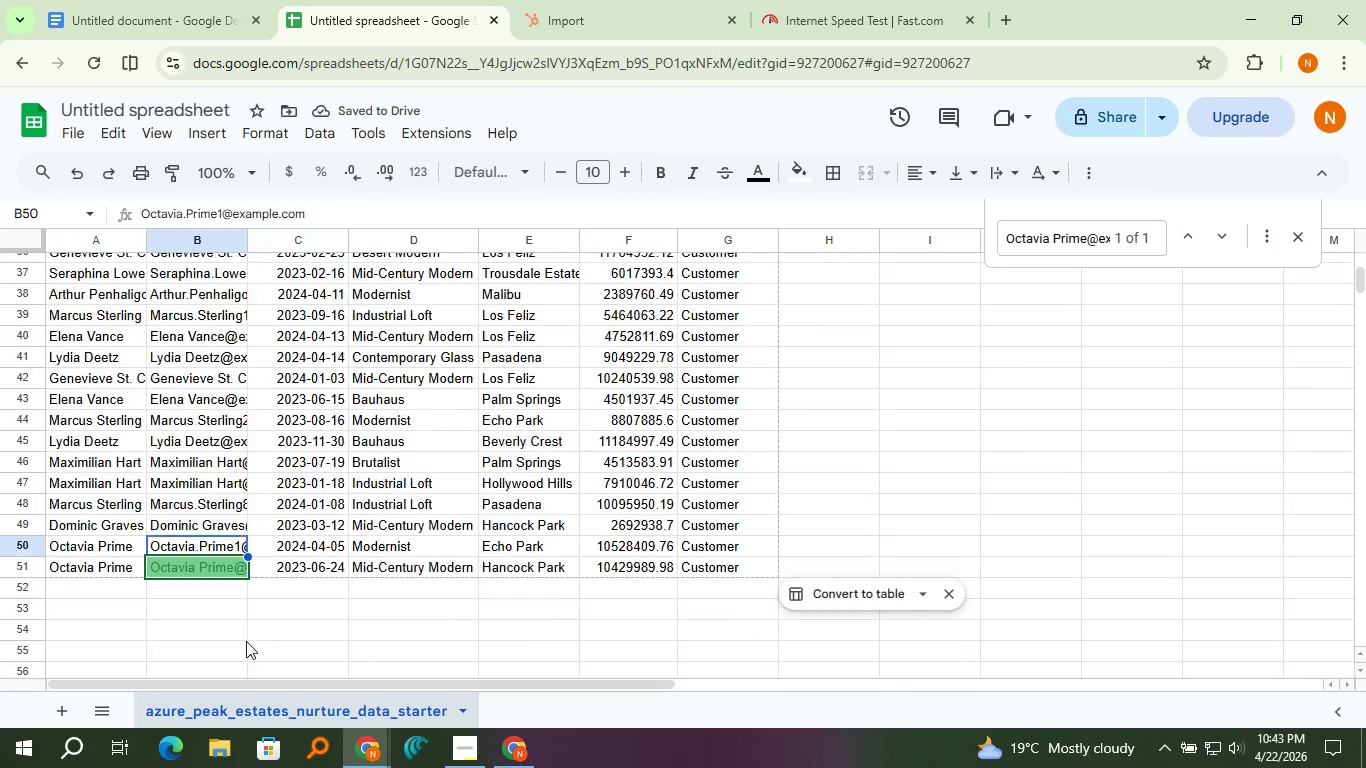 
scroll: coordinate [246, 641], scroll_direction: down, amount: 1.0
 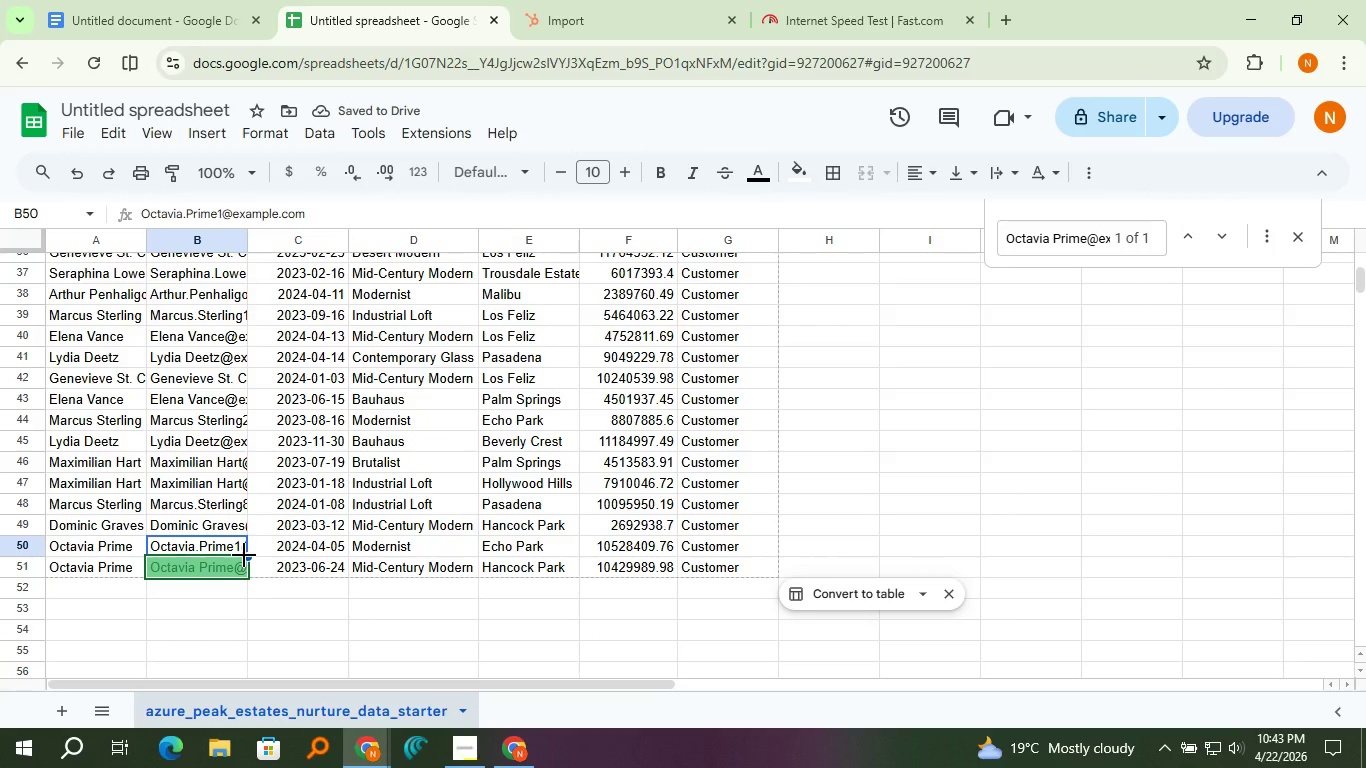 
left_click_drag(start_coordinate=[244, 555], to_coordinate=[245, 570])
 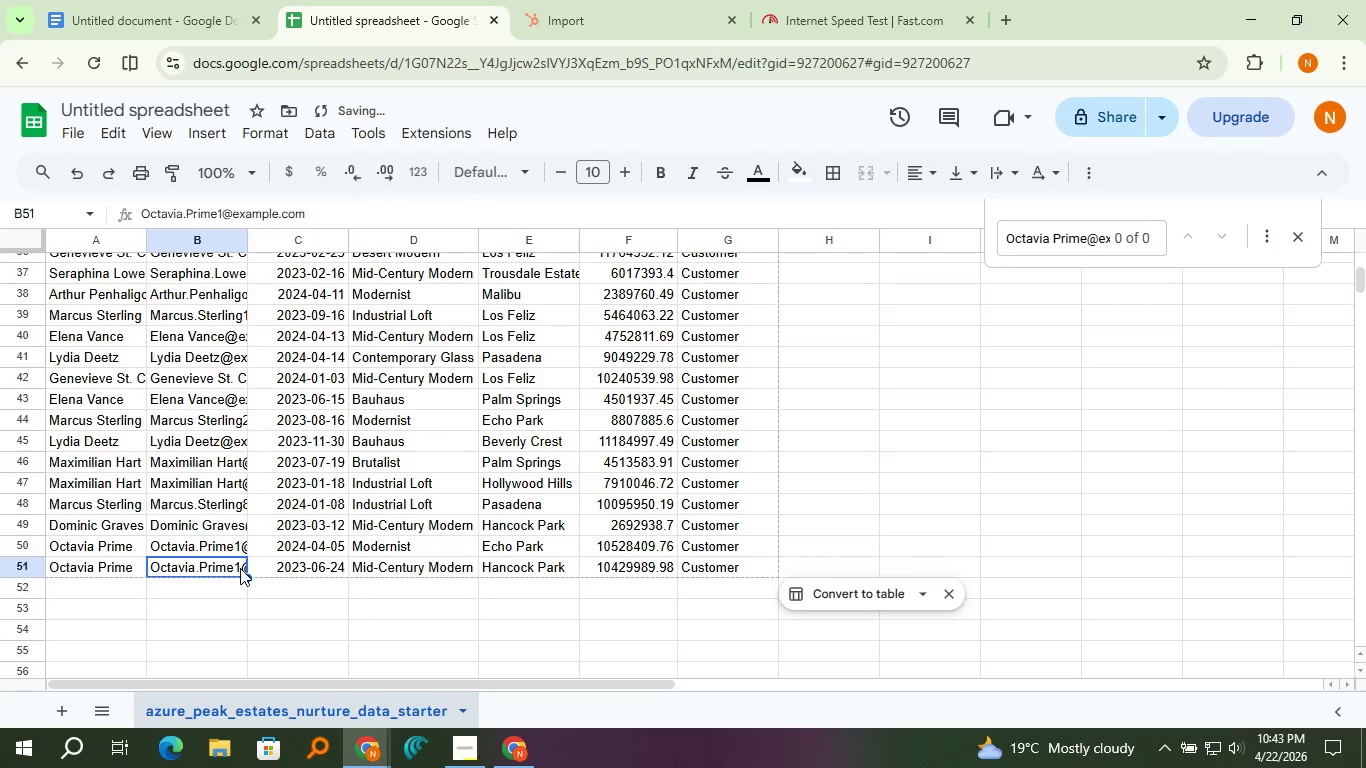 
double_click([240, 568])
 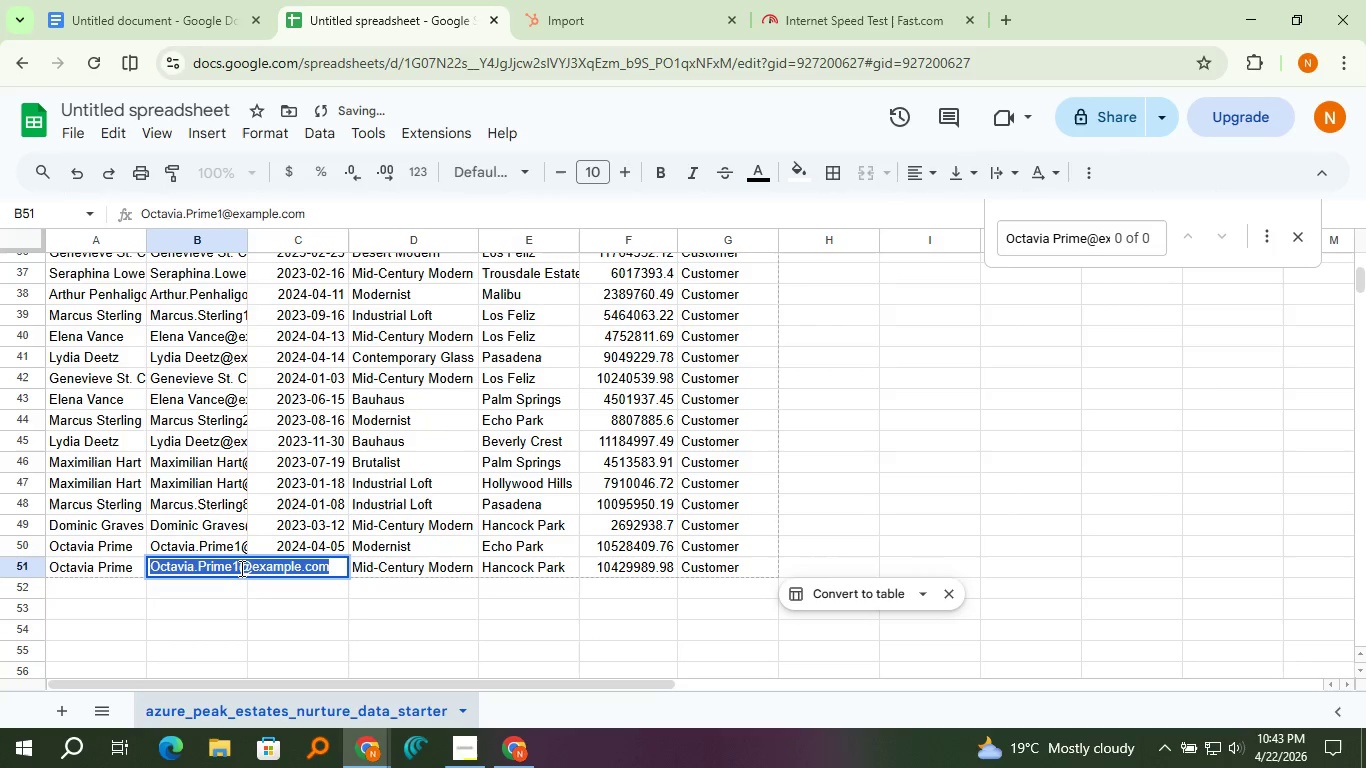 
triple_click([240, 568])
 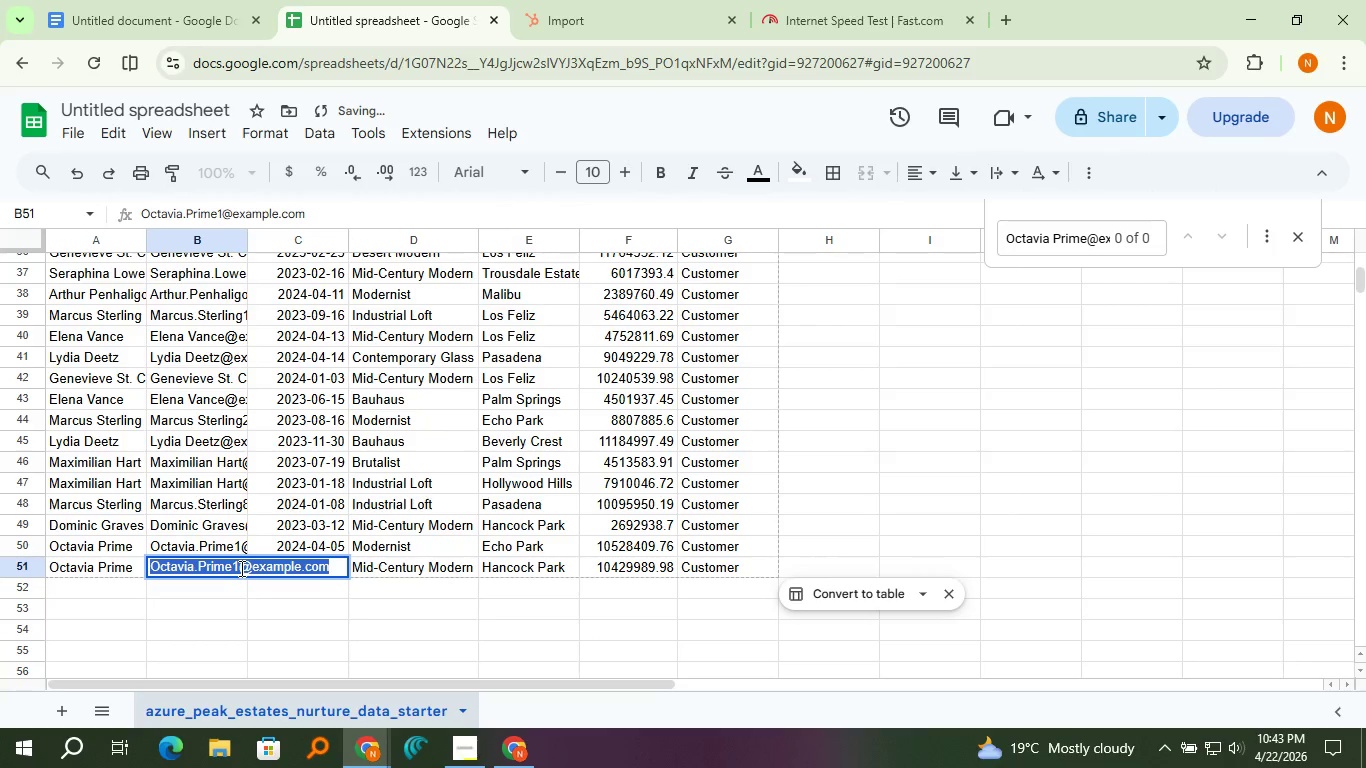 
triple_click([240, 568])
 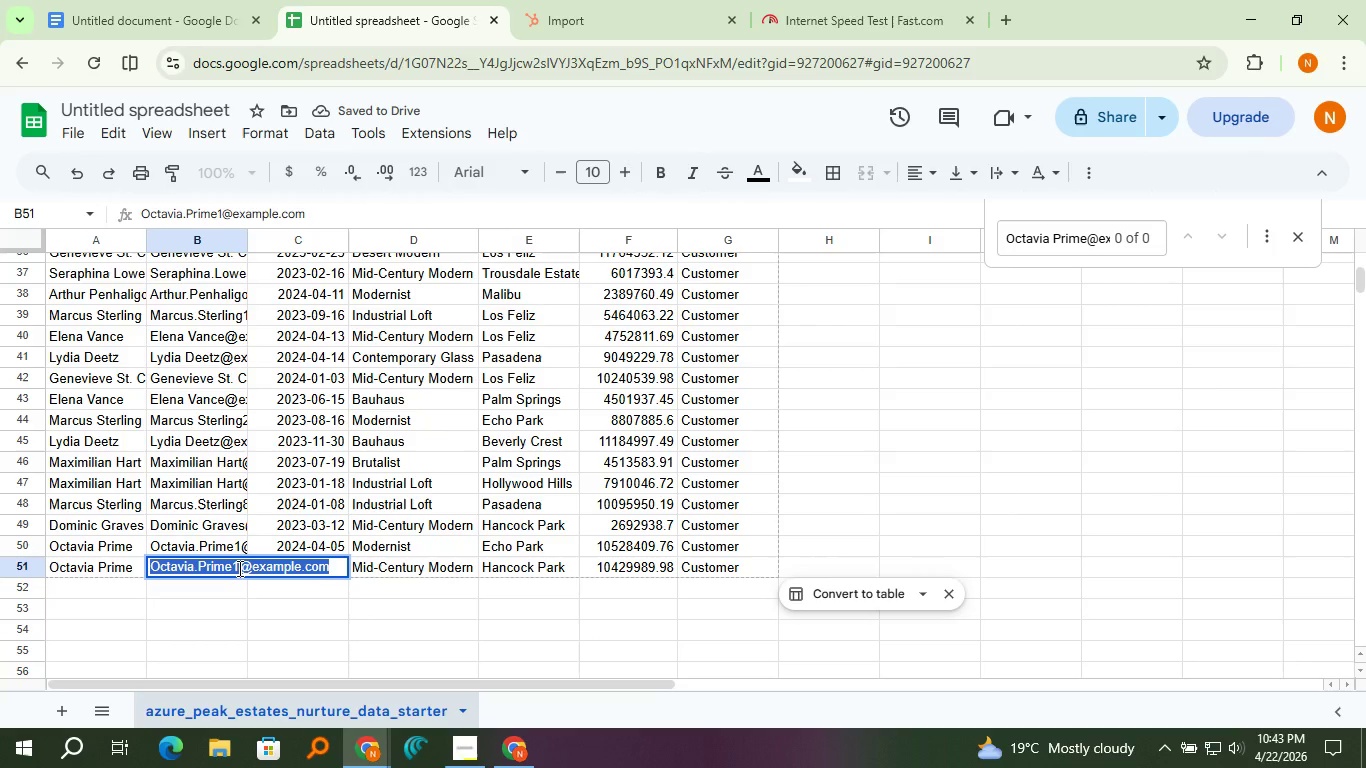 
left_click([238, 568])
 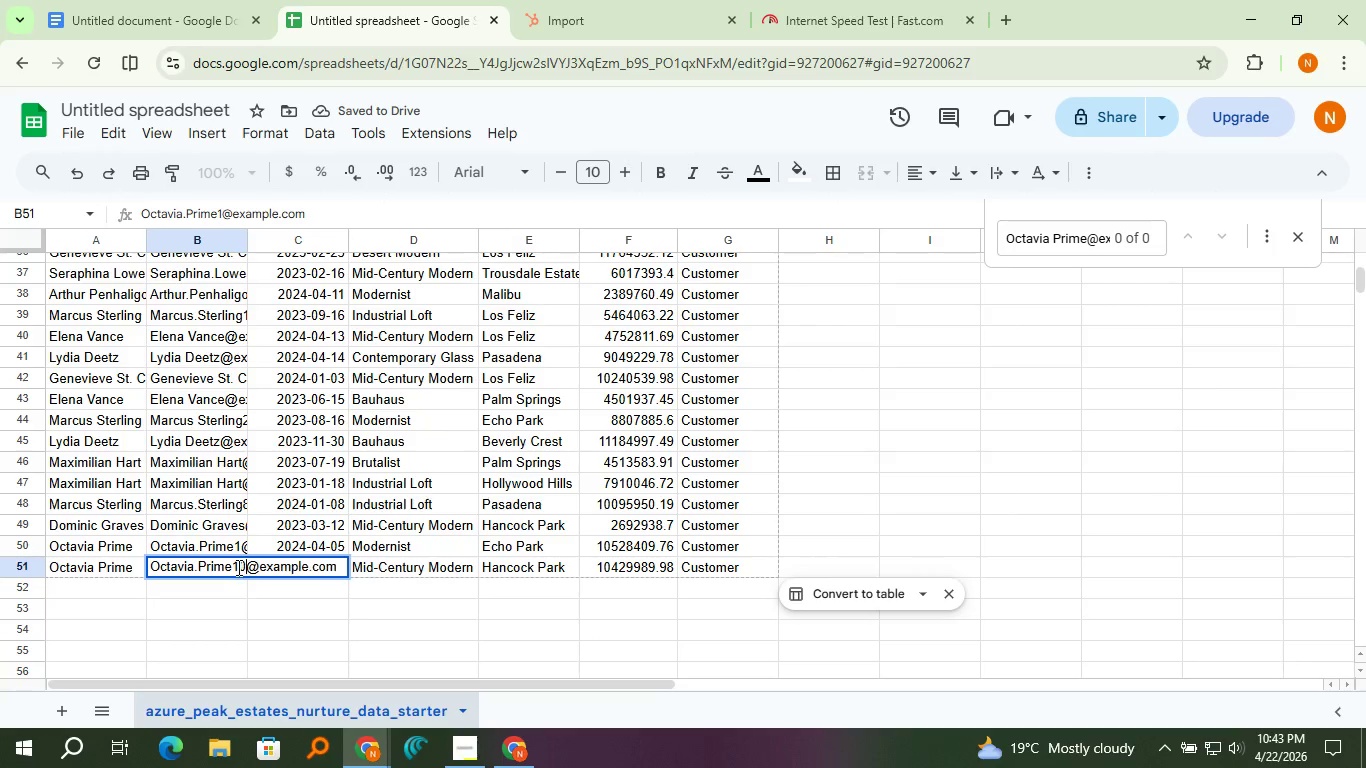 
key(0)
 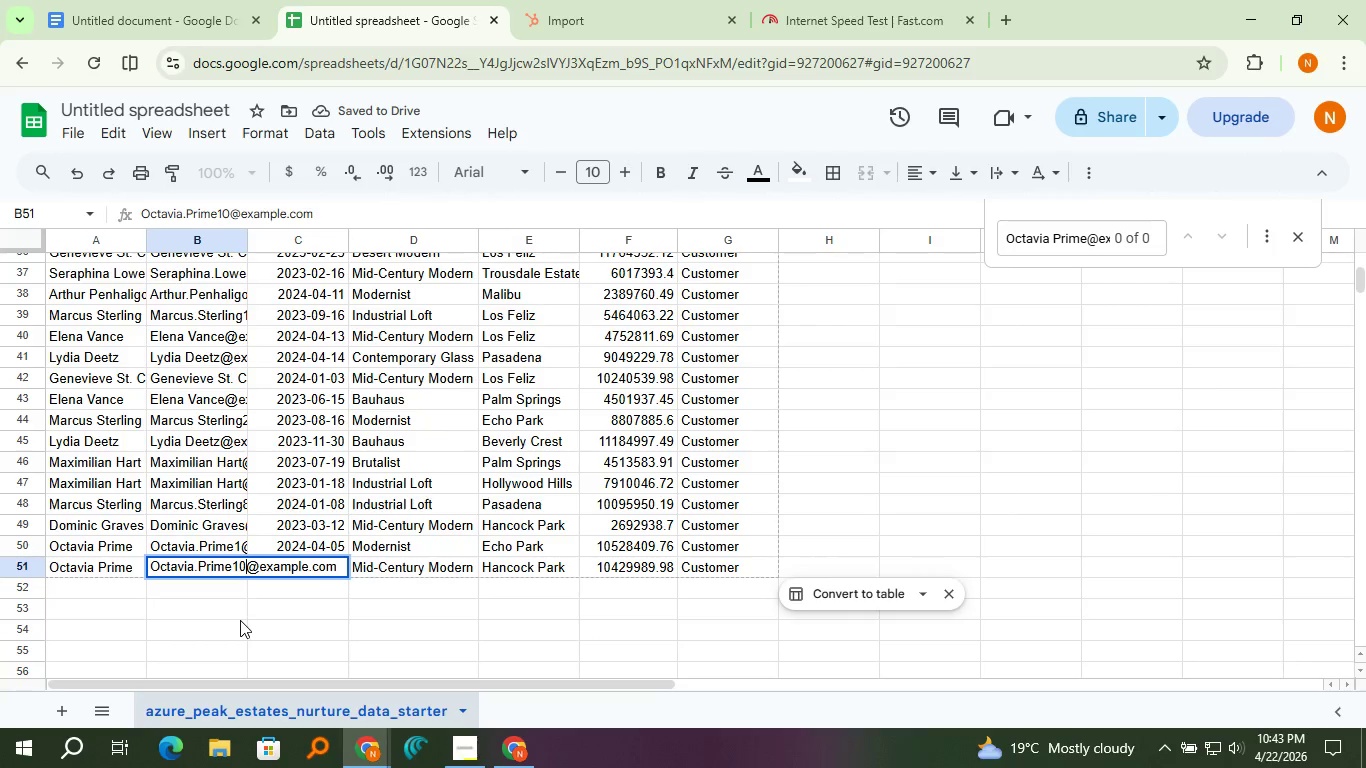 
left_click([240, 620])
 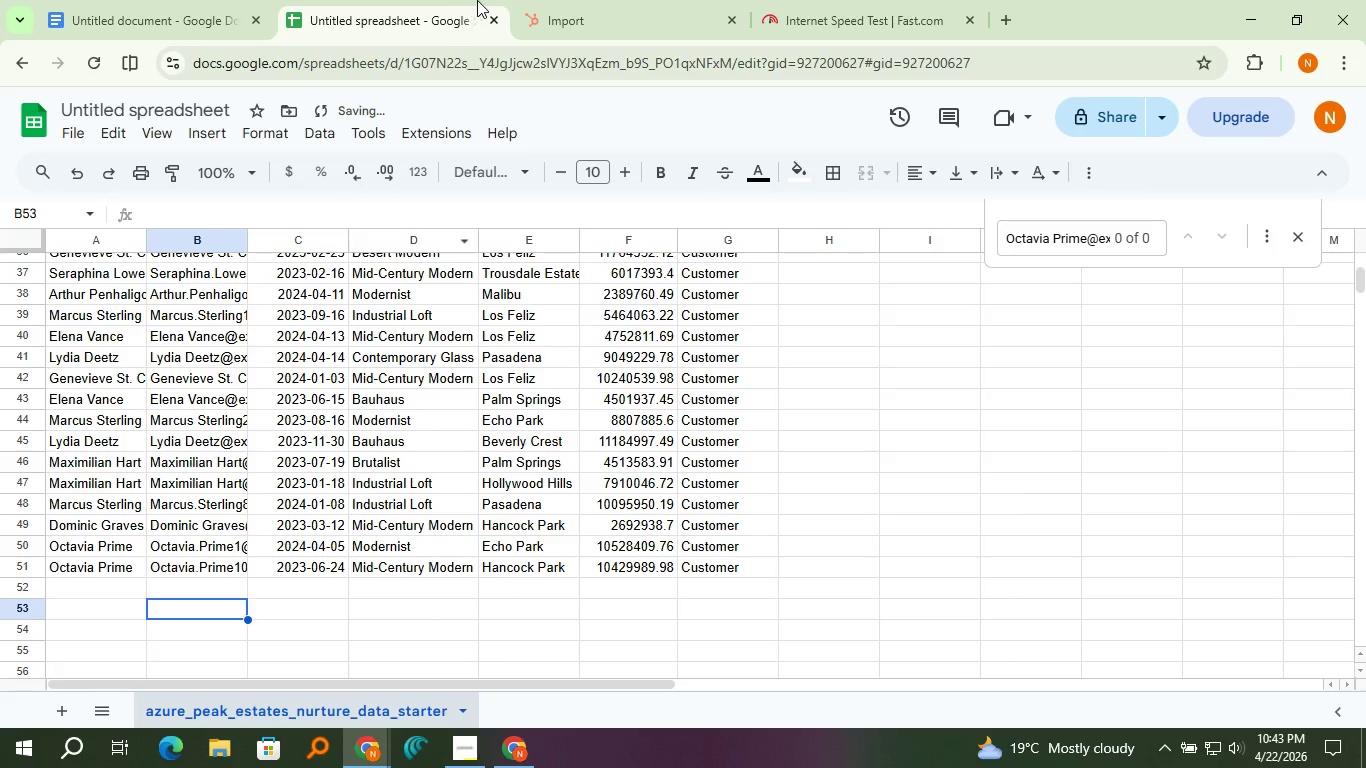 
left_click([530, 16])
 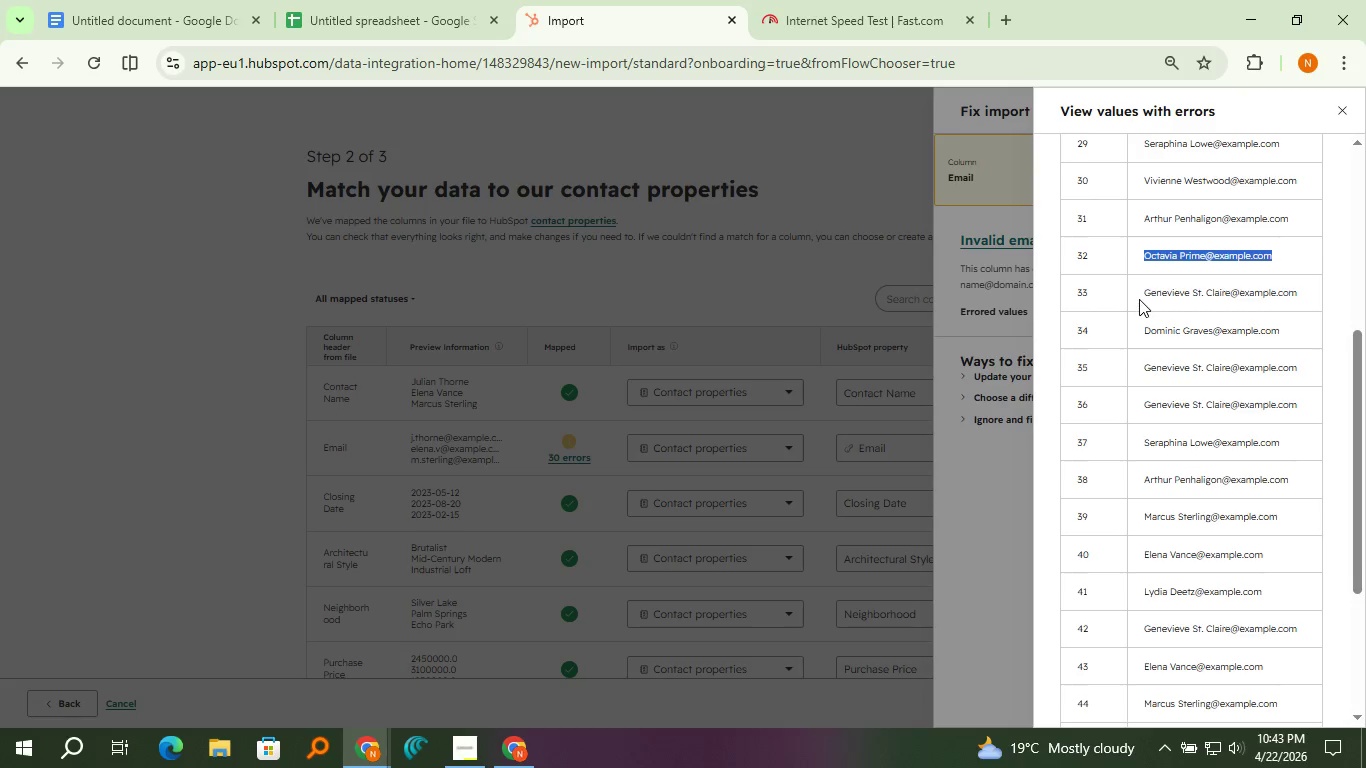 
left_click_drag(start_coordinate=[1139, 299], to_coordinate=[1297, 304])
 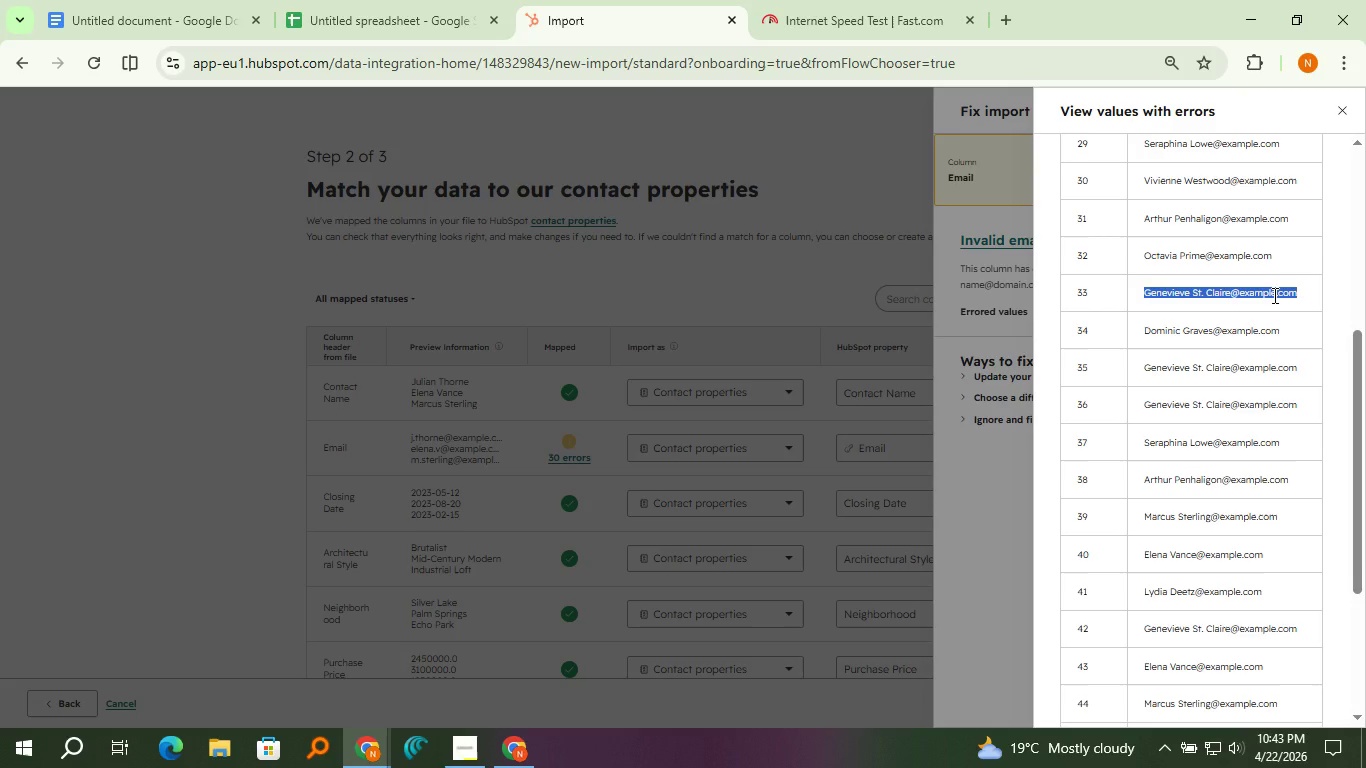 
key(Control+C)
 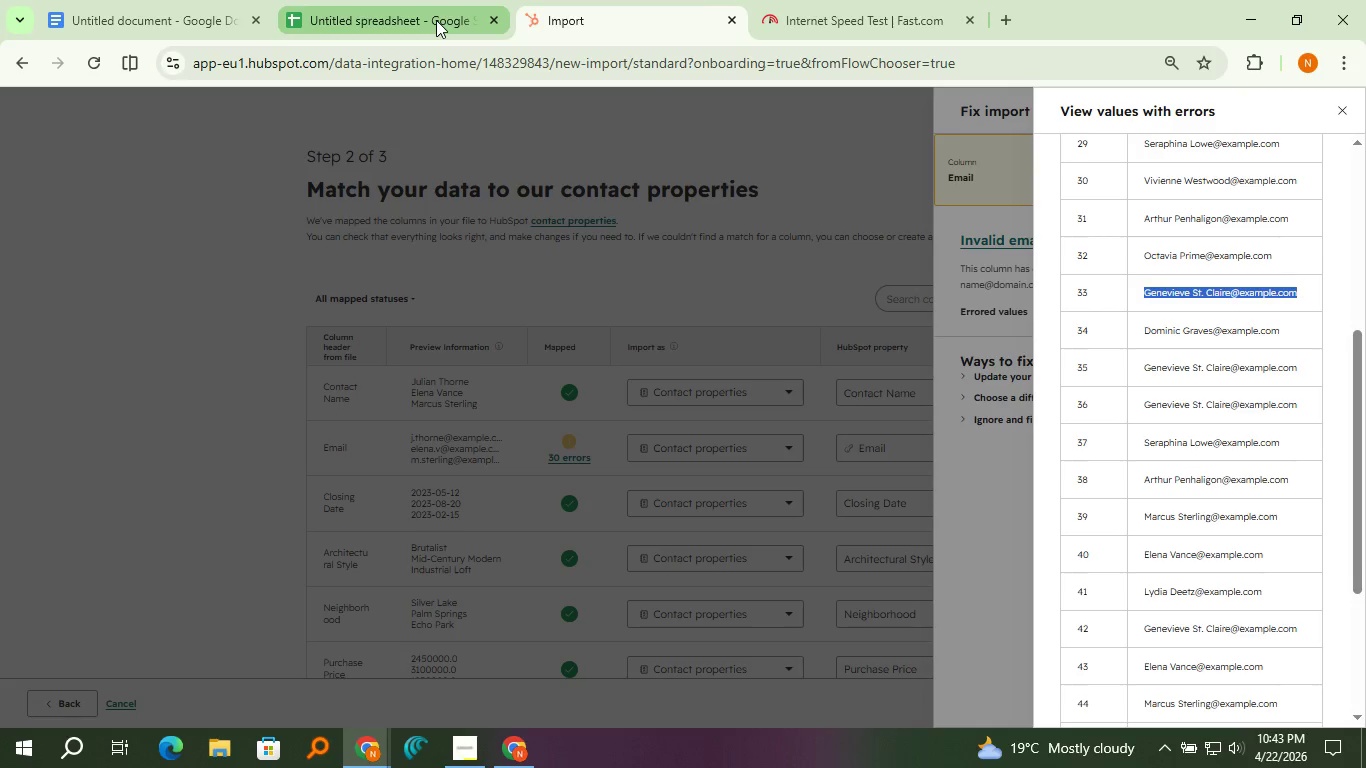 
left_click([436, 20])
 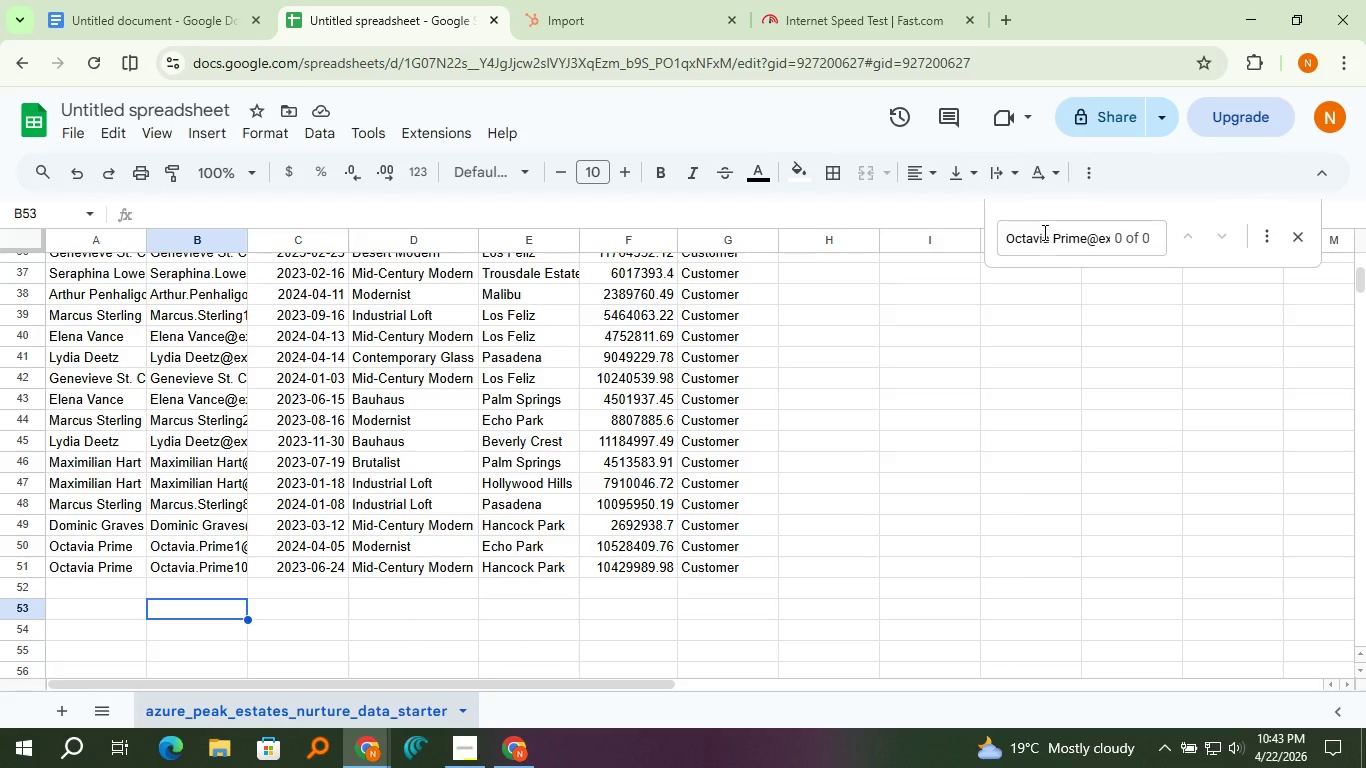 
double_click([1040, 236])
 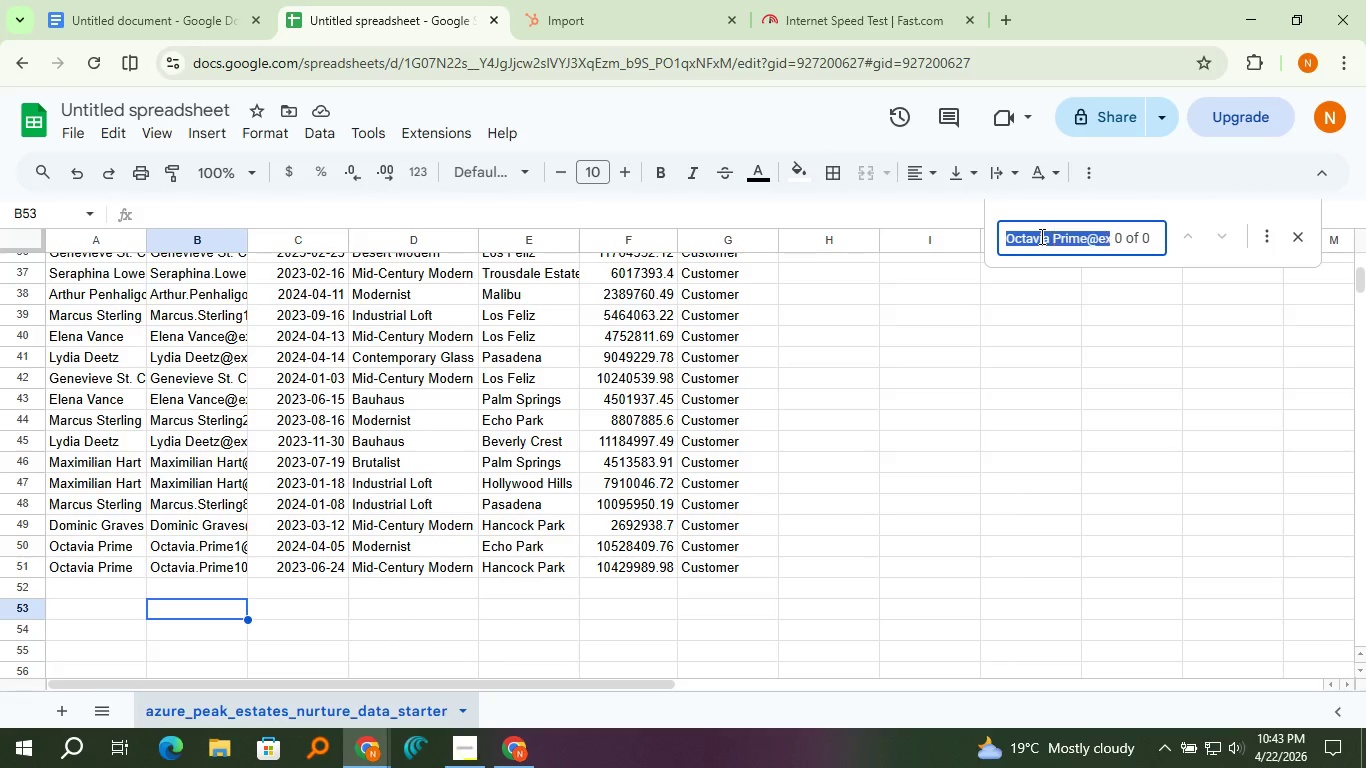 
triple_click([1040, 236])
 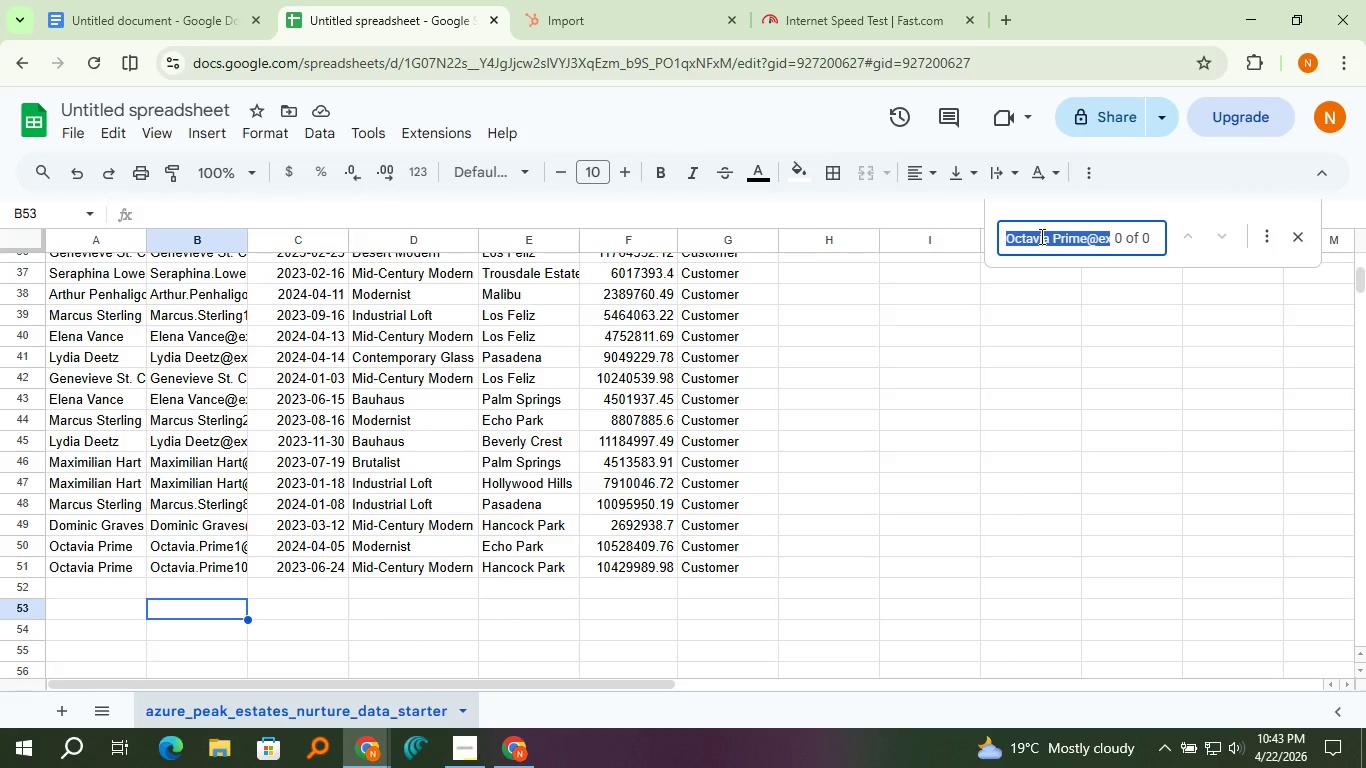 
key(Control+V)
 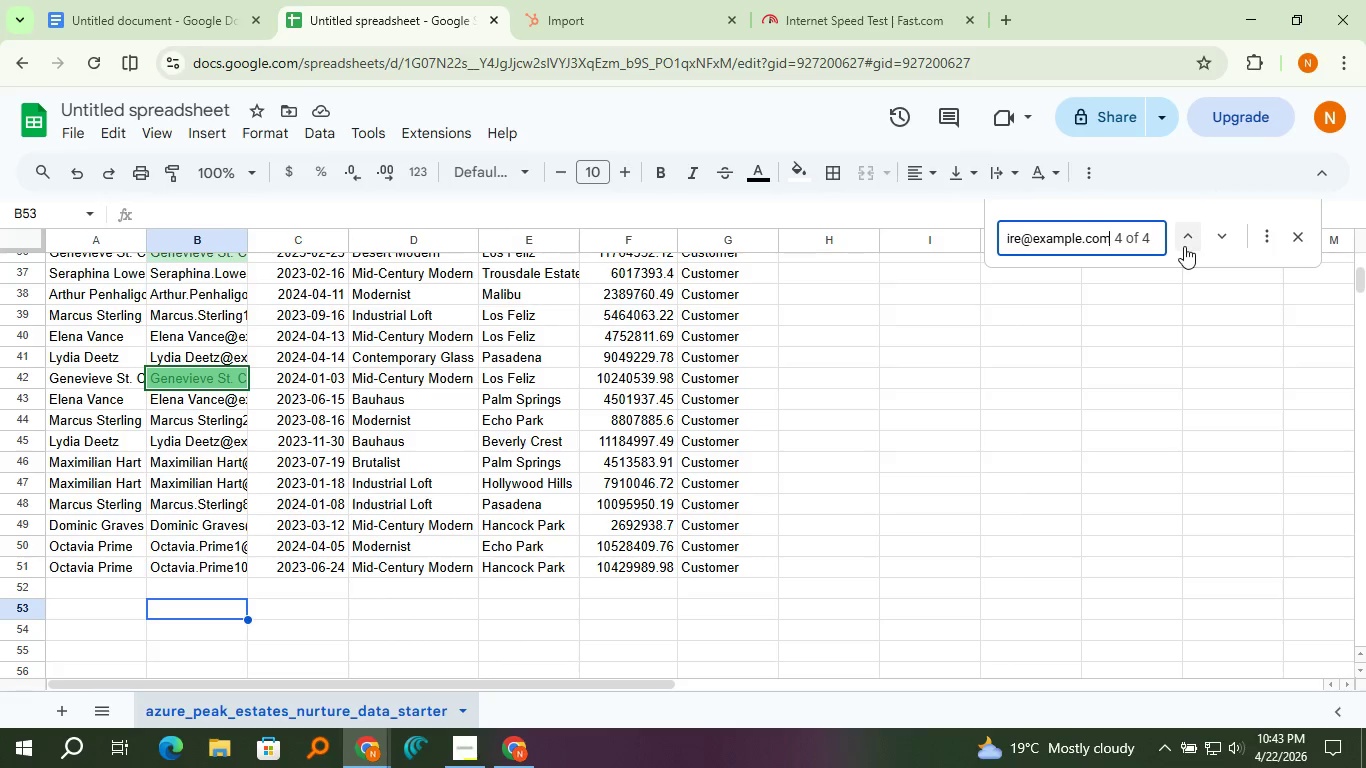 
double_click([1184, 246])
 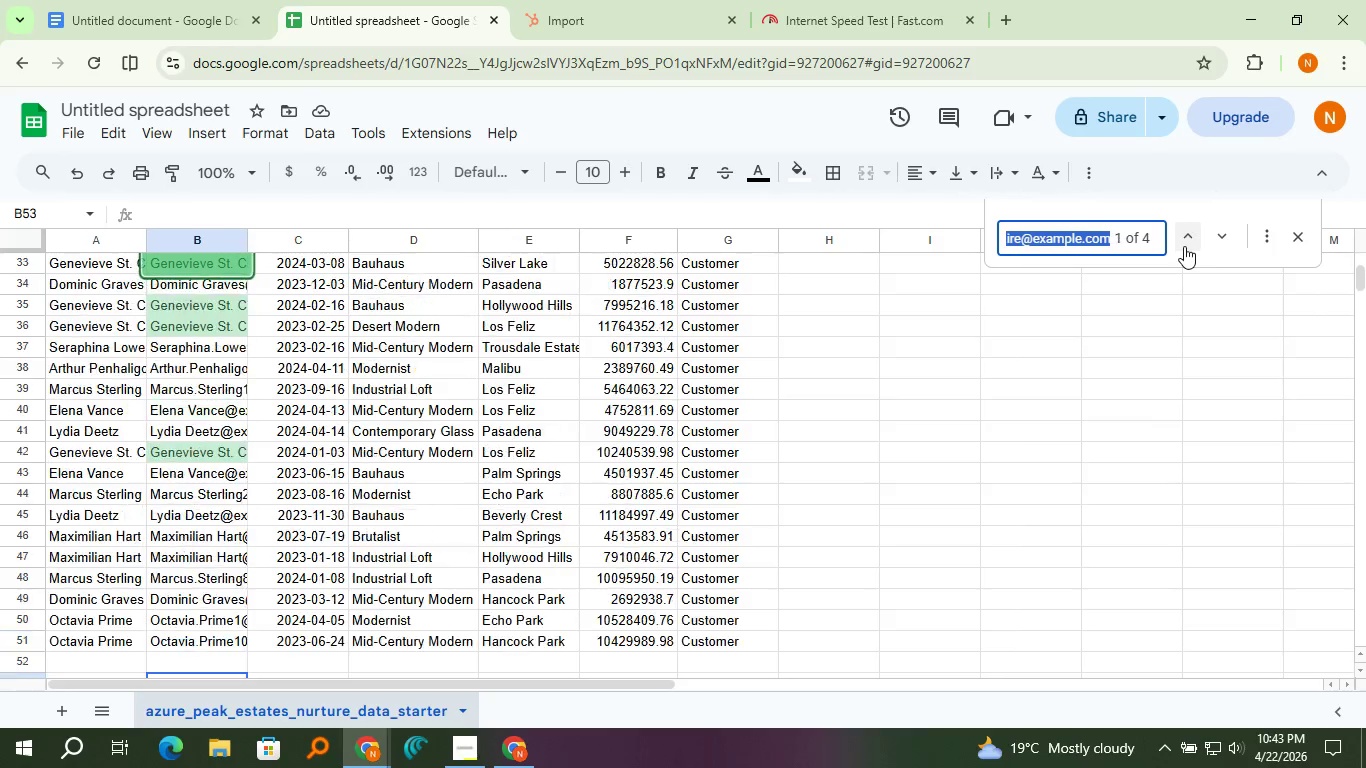 
triple_click([1184, 246])
 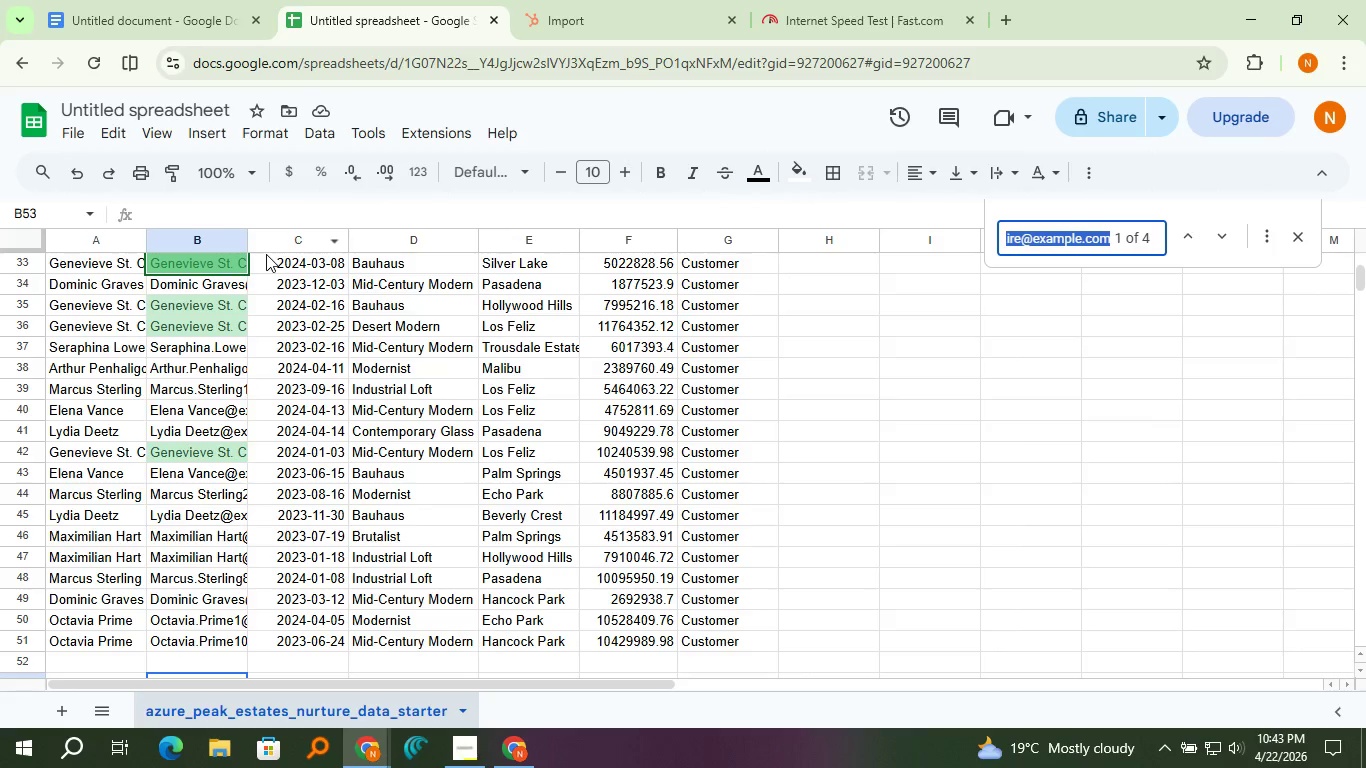 
left_click([240, 263])
 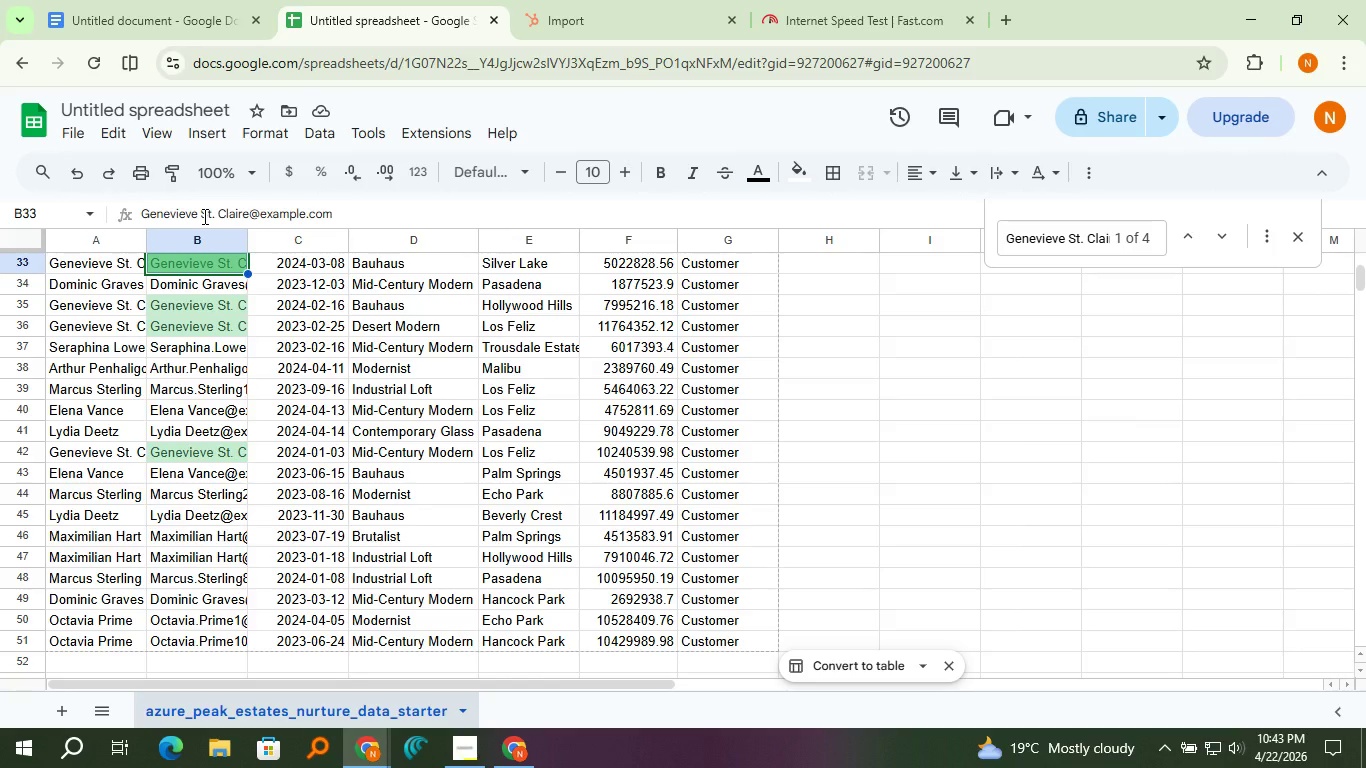 
left_click([203, 216])
 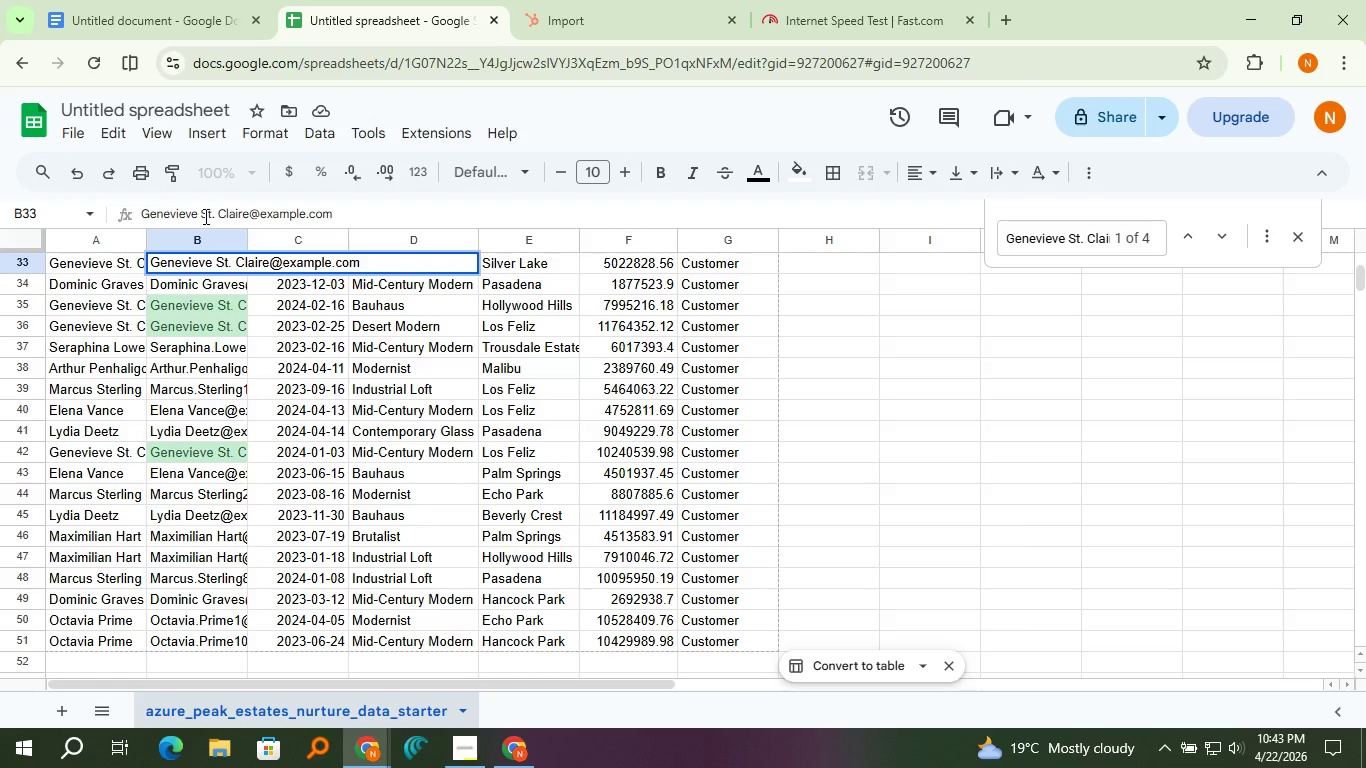 
key(Backspace)
 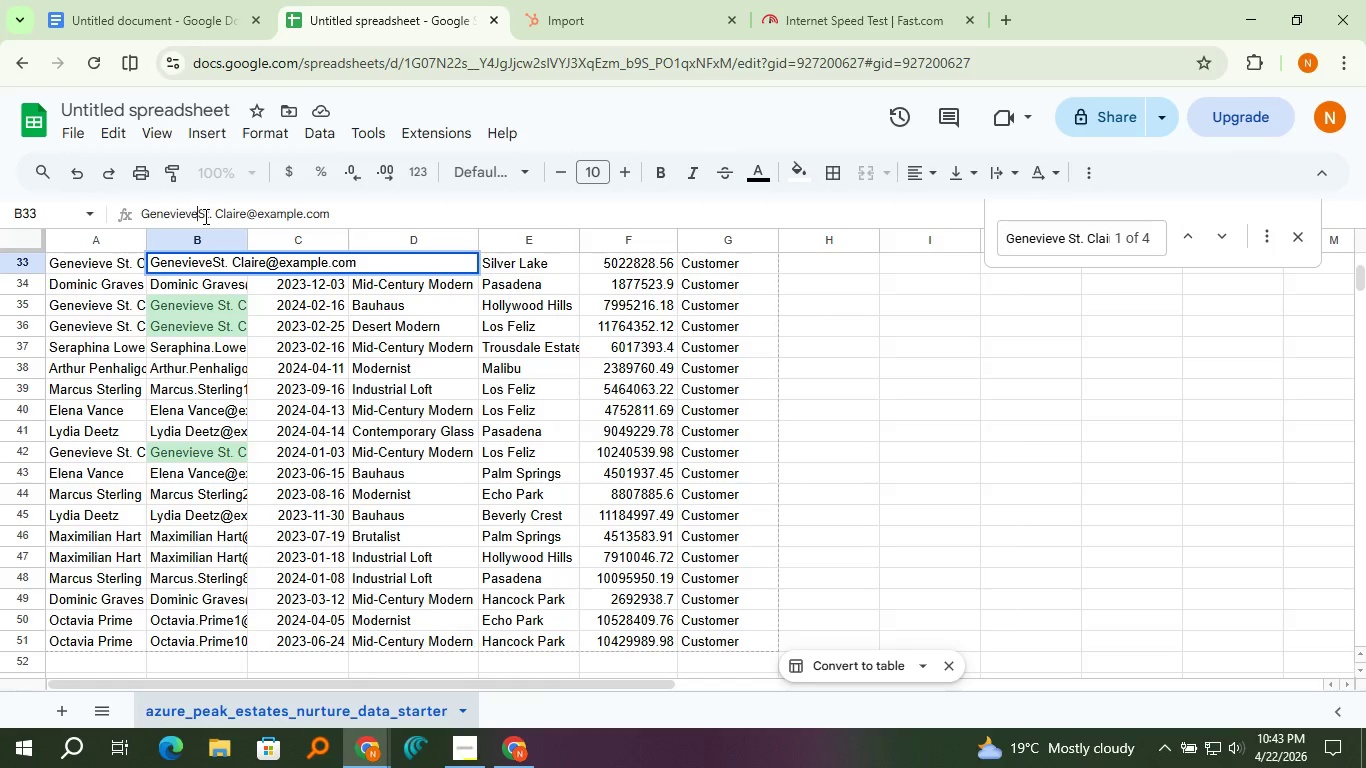 
key(Period)
 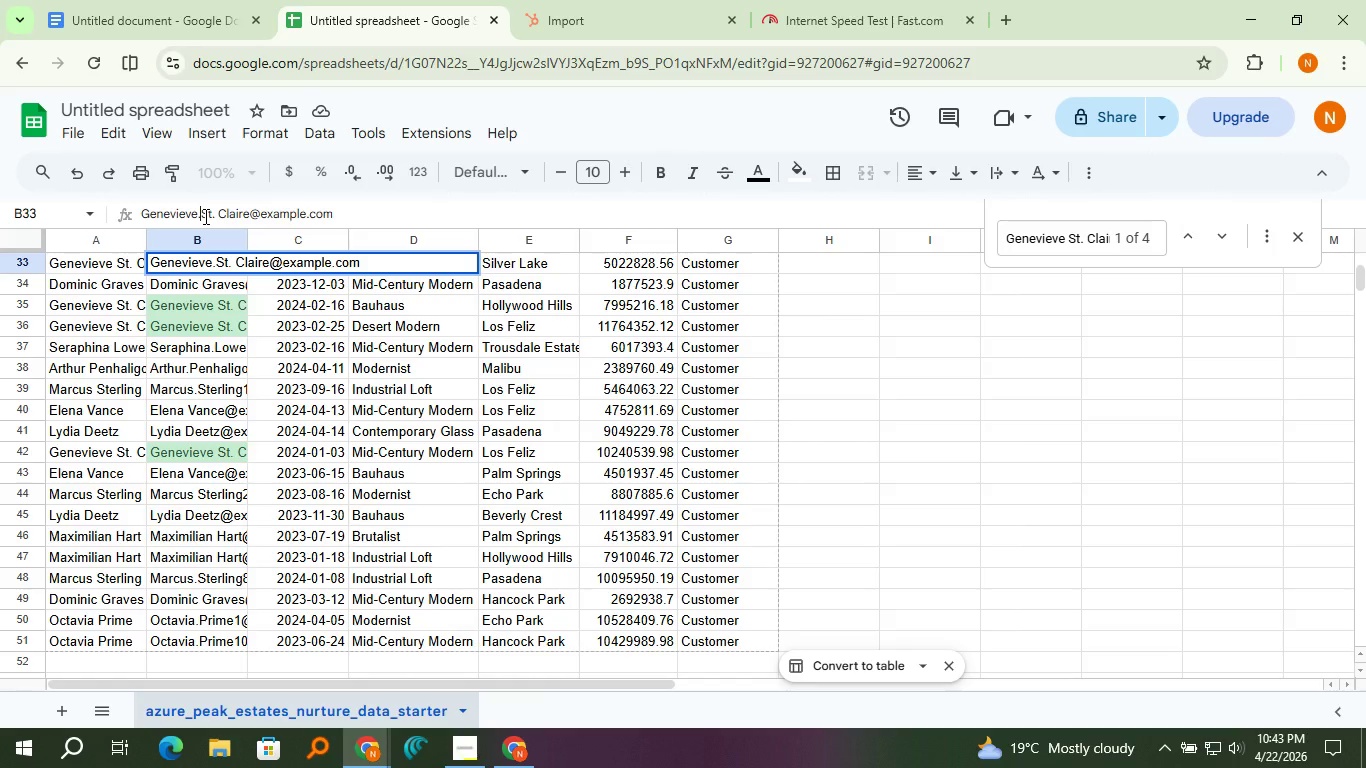 
key(ArrowRight)
 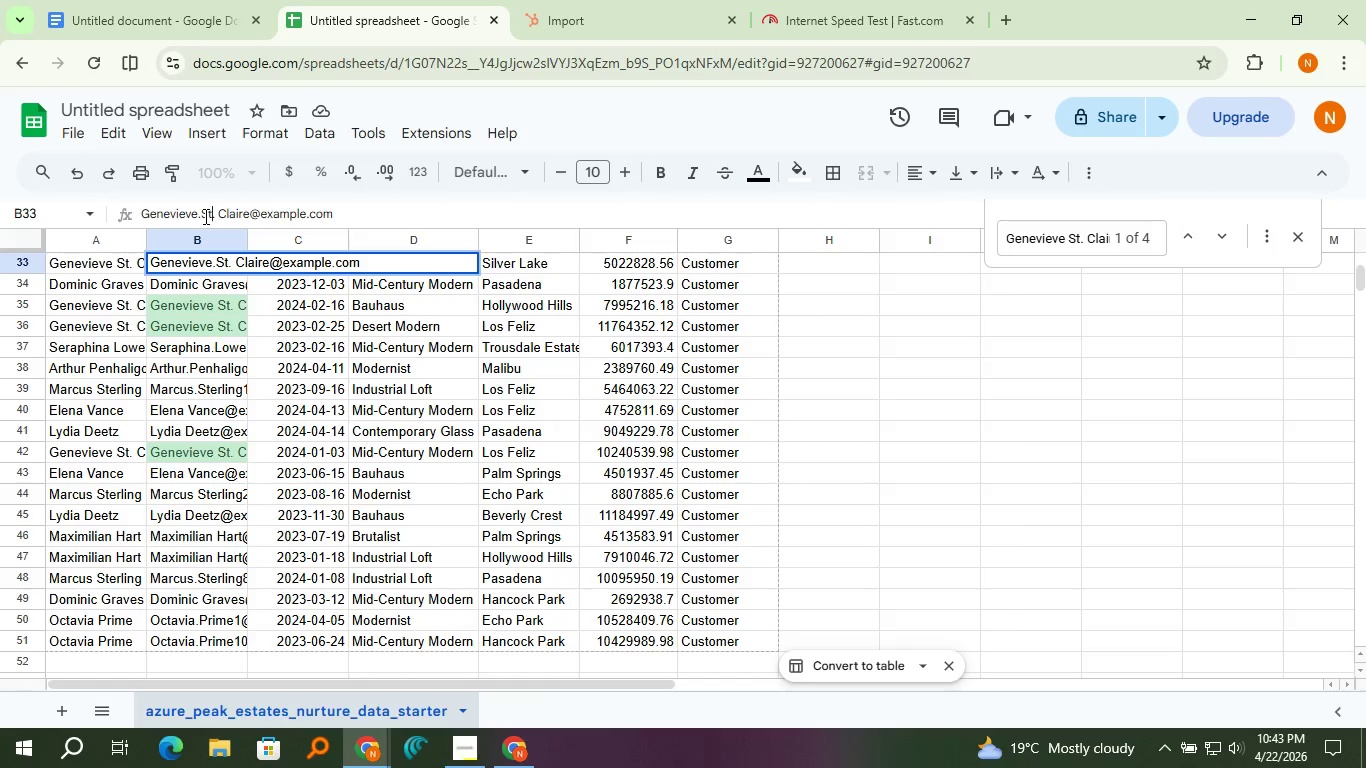 
key(ArrowRight)
 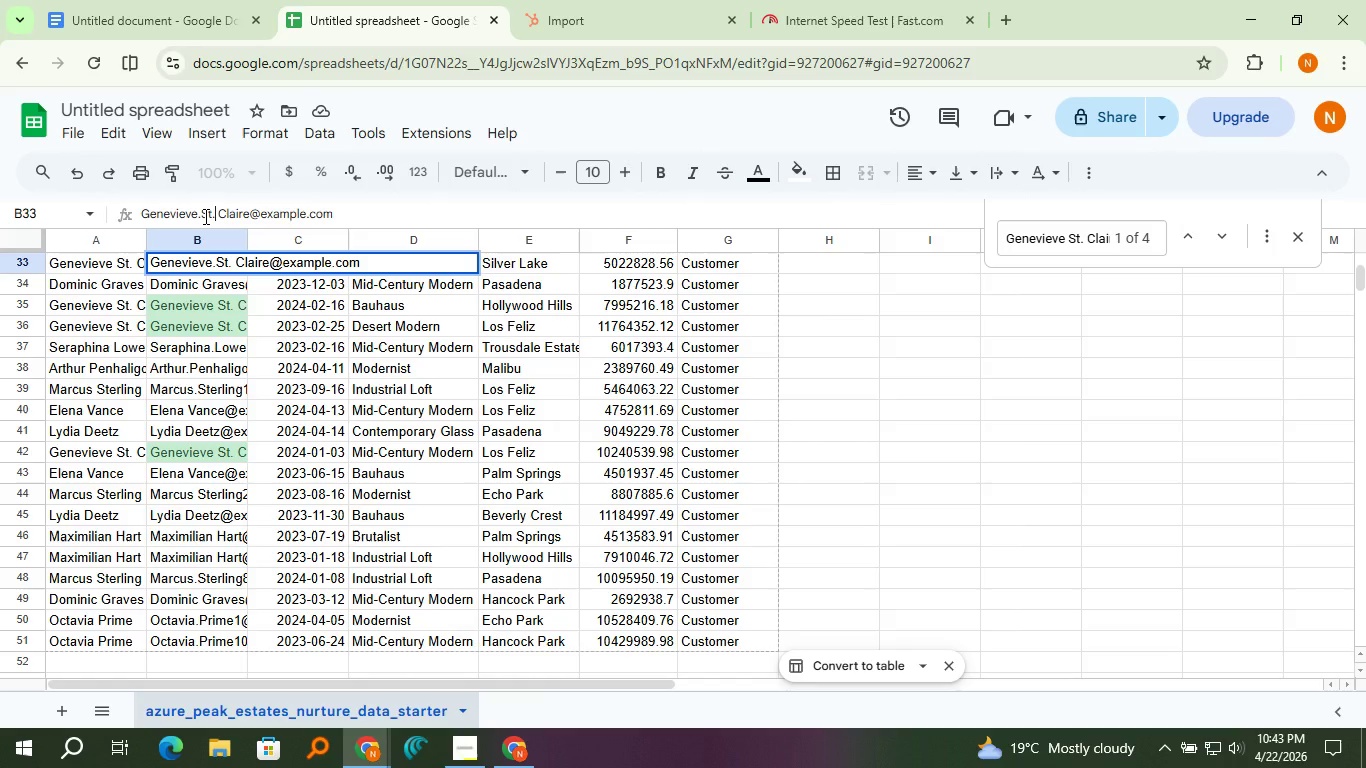 
key(ArrowRight)
 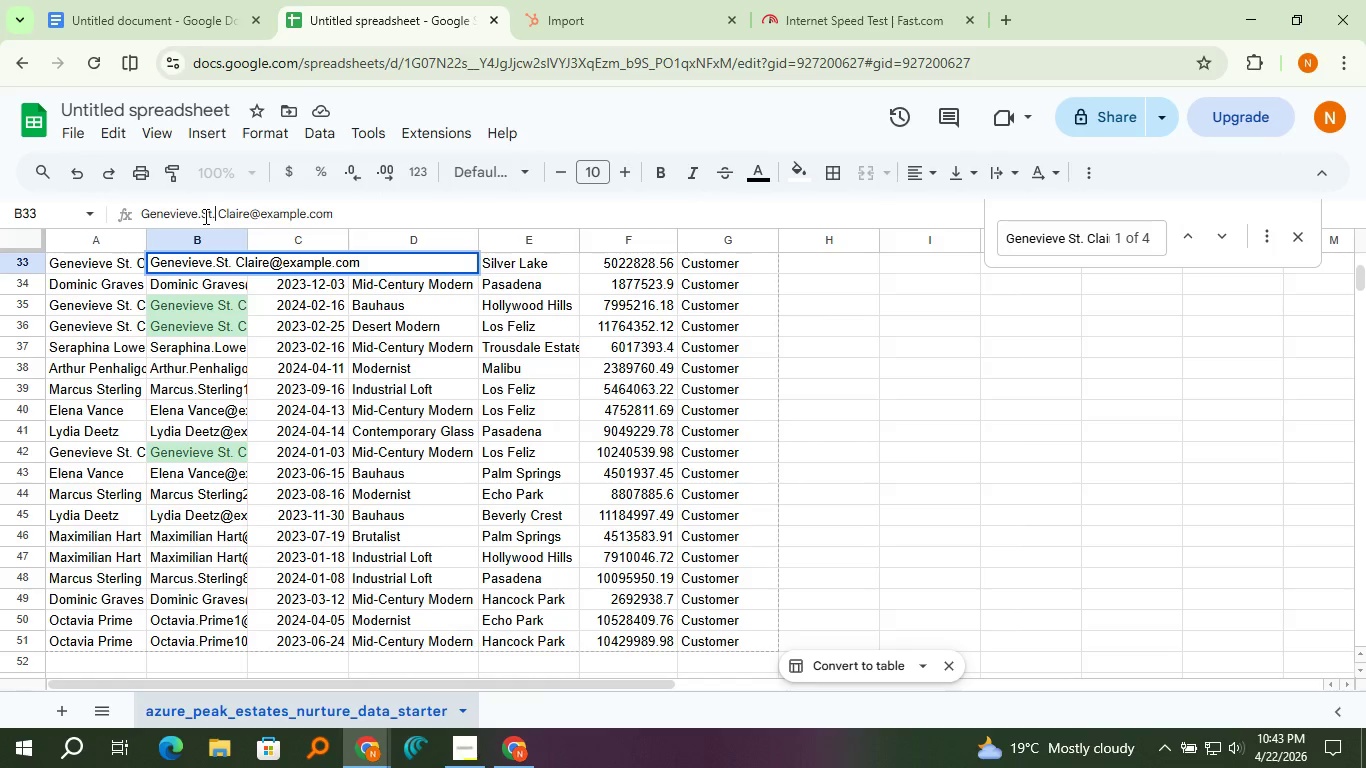 
key(Backspace)
key(Backspace)
key(Backspace)
type(st[Delete][Delete]c)
 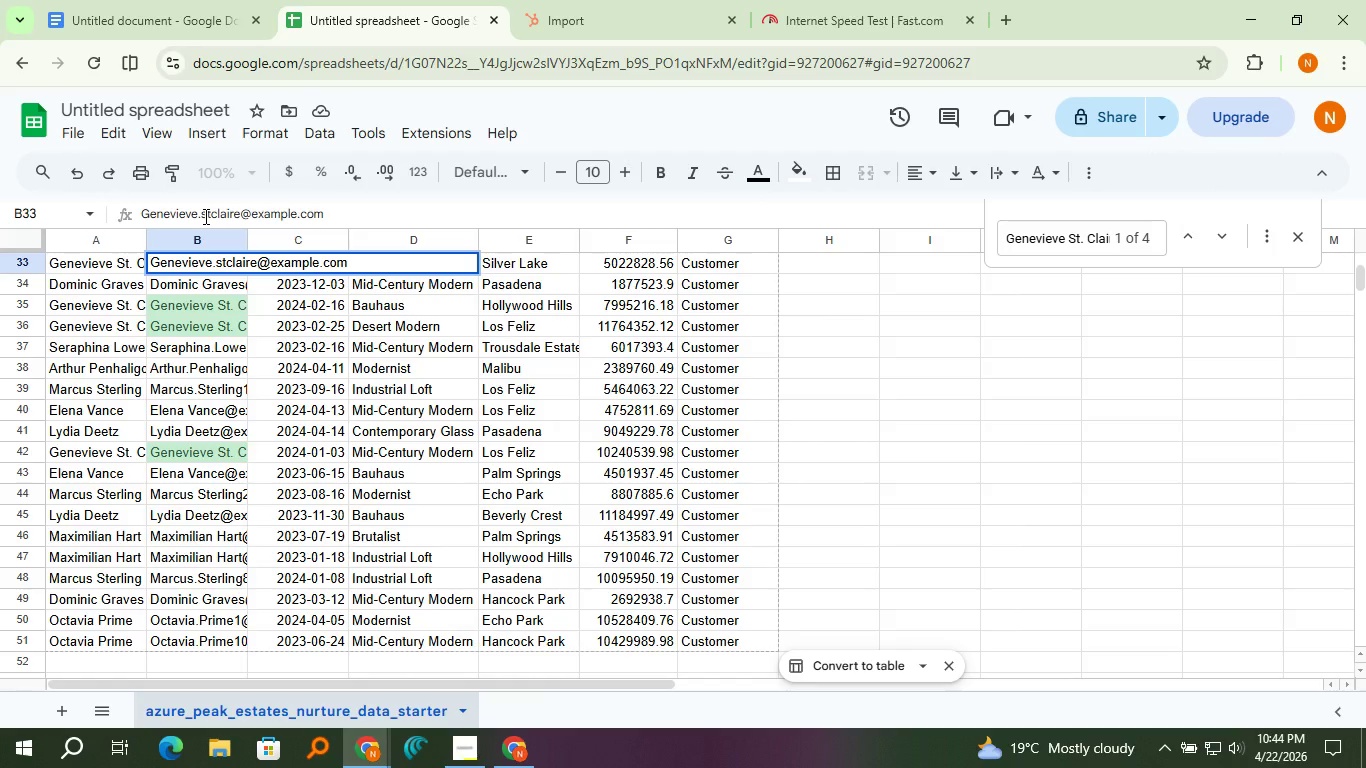 
key(Enter)
 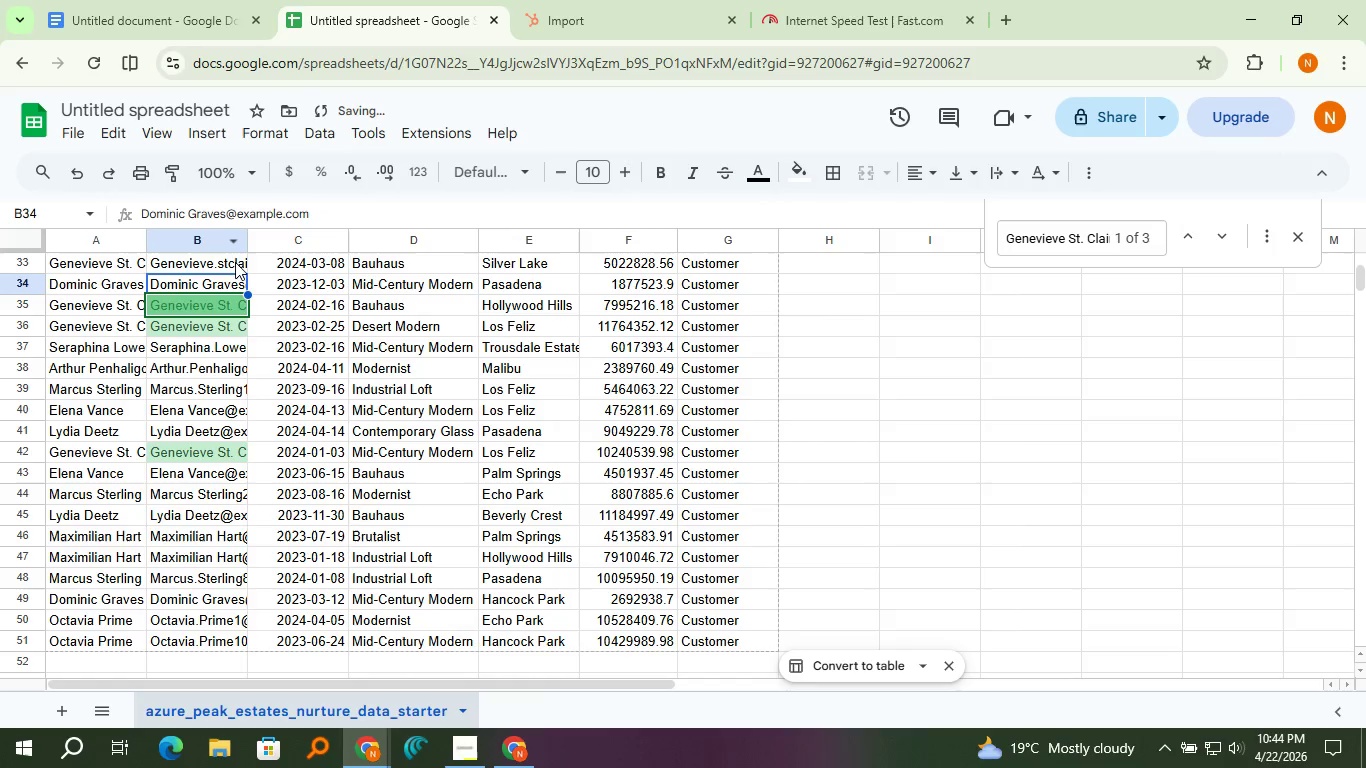 
left_click([235, 267])
 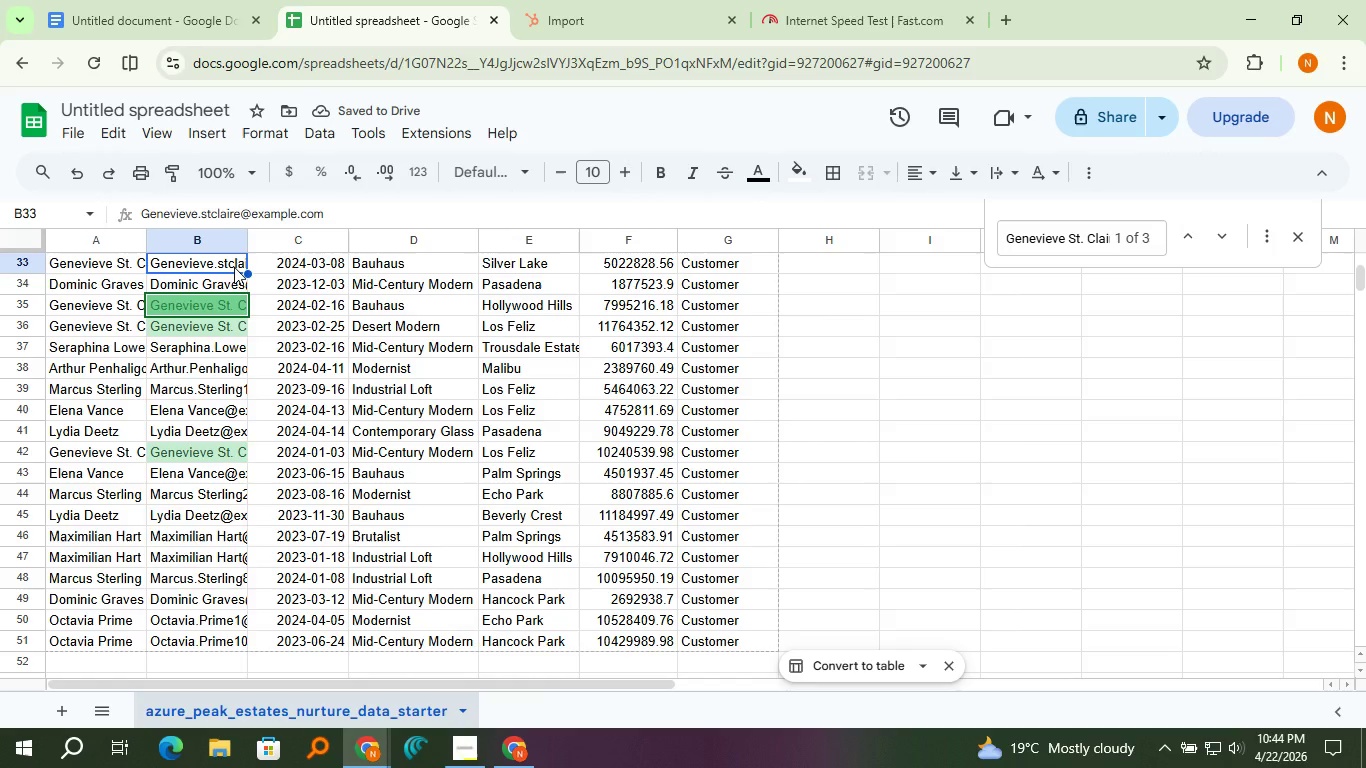 
key(Control+C)
 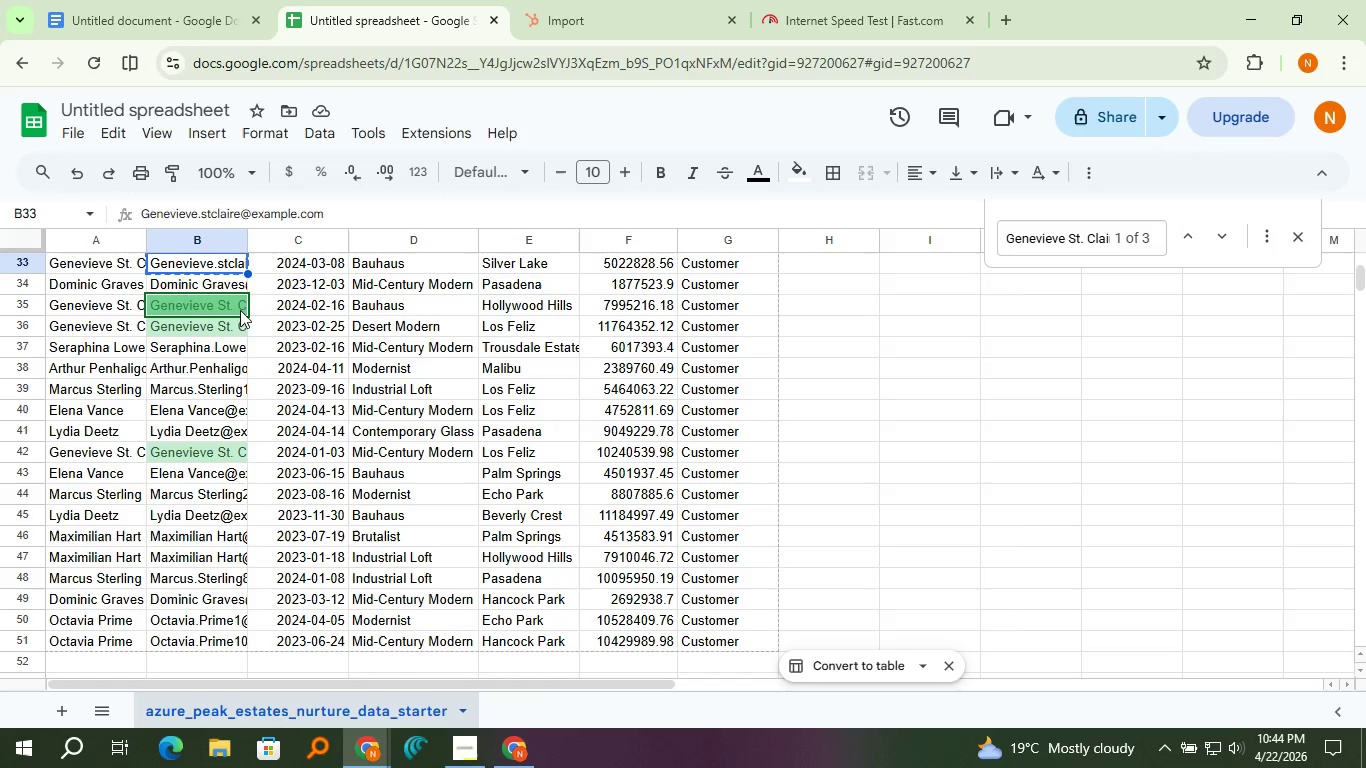 
left_click([222, 297])
 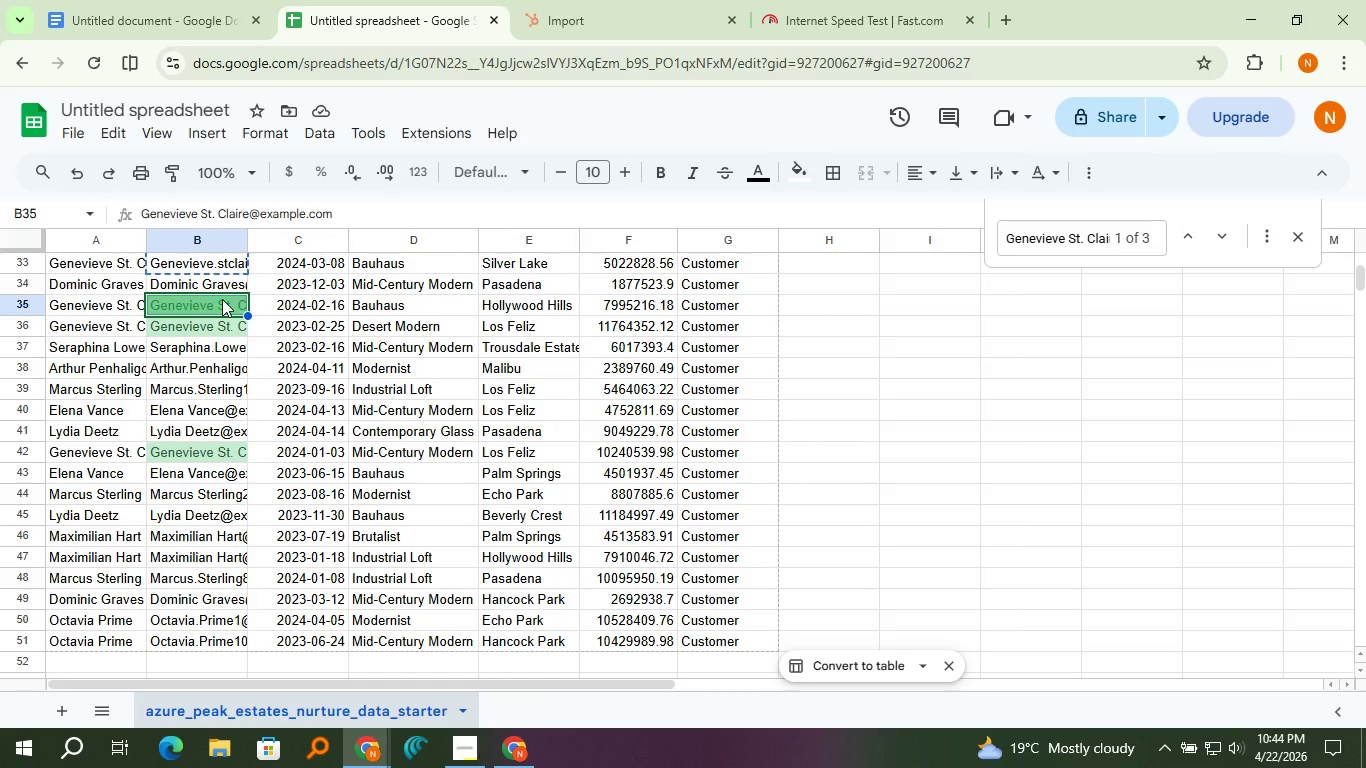 
key(Control+V)
 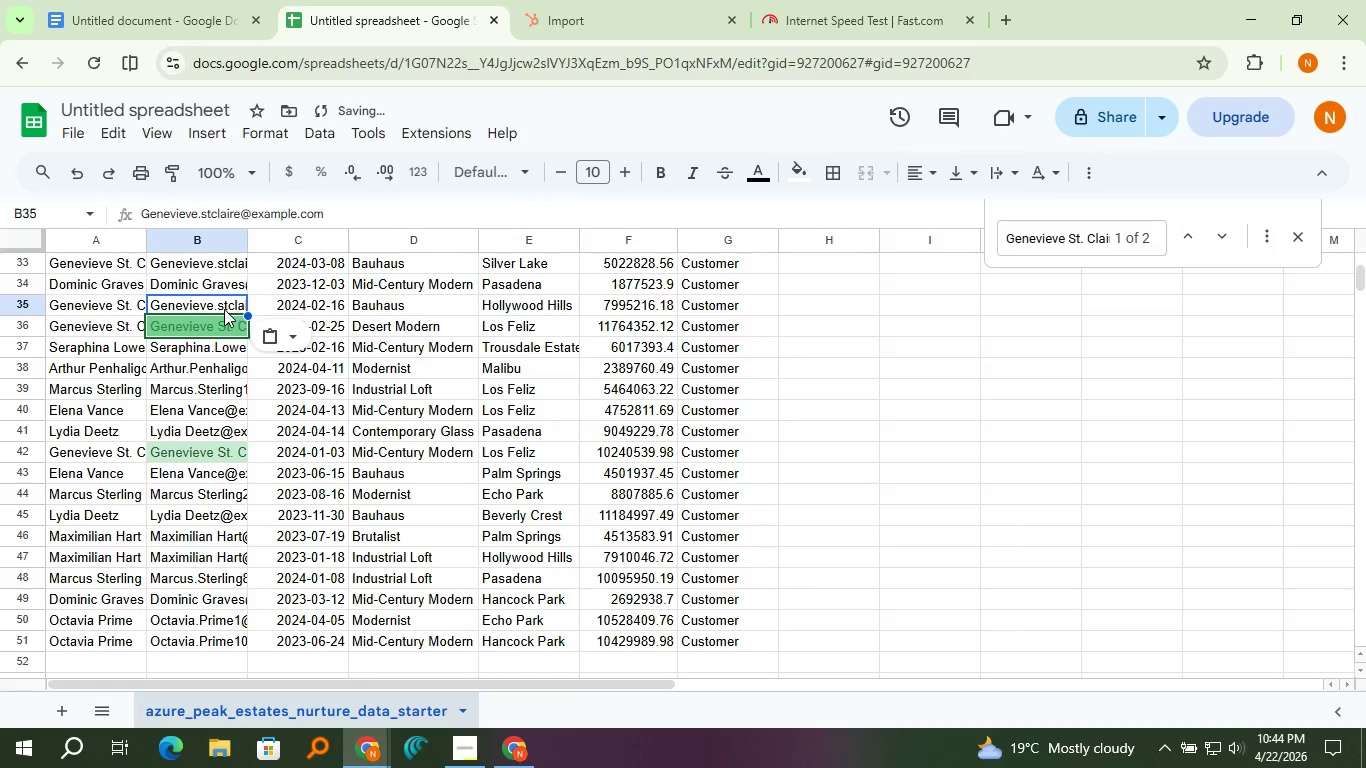 
left_click([224, 308])
 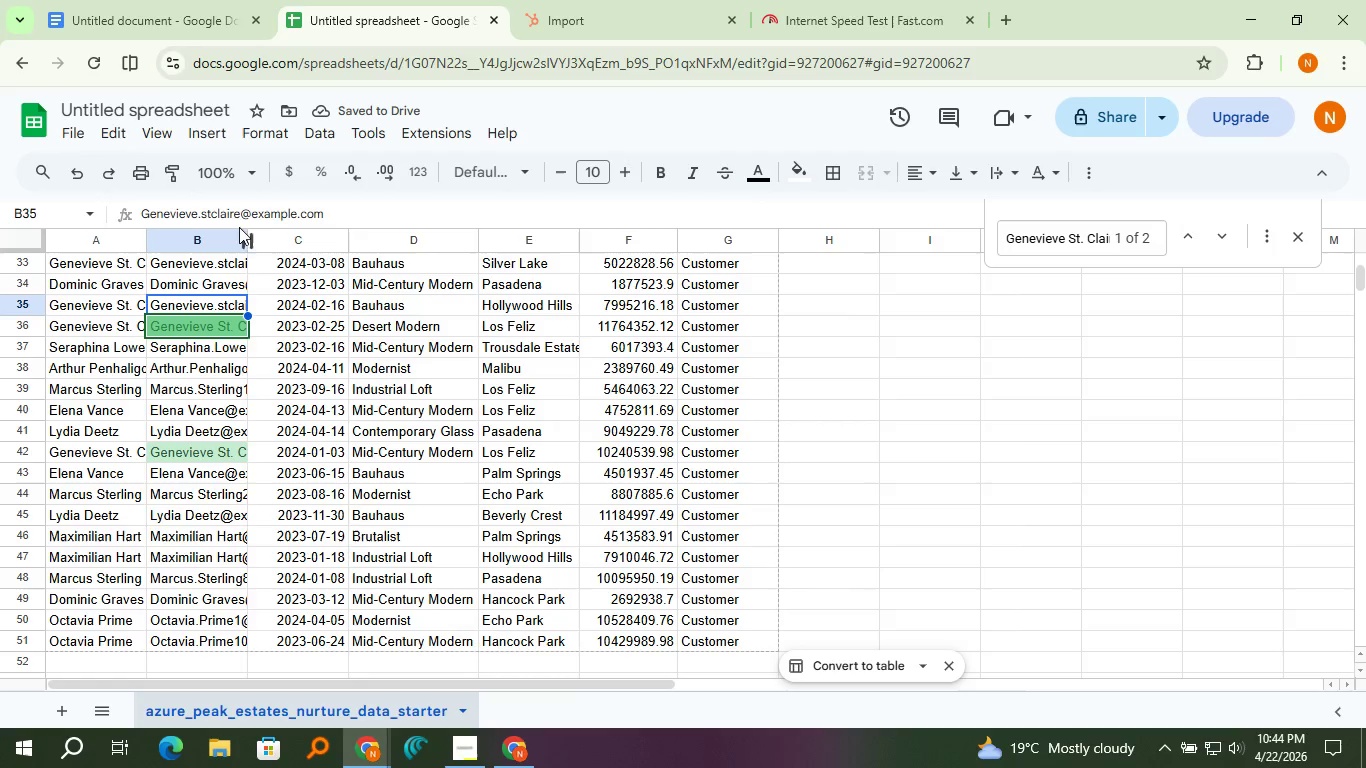 
left_click([239, 212])
 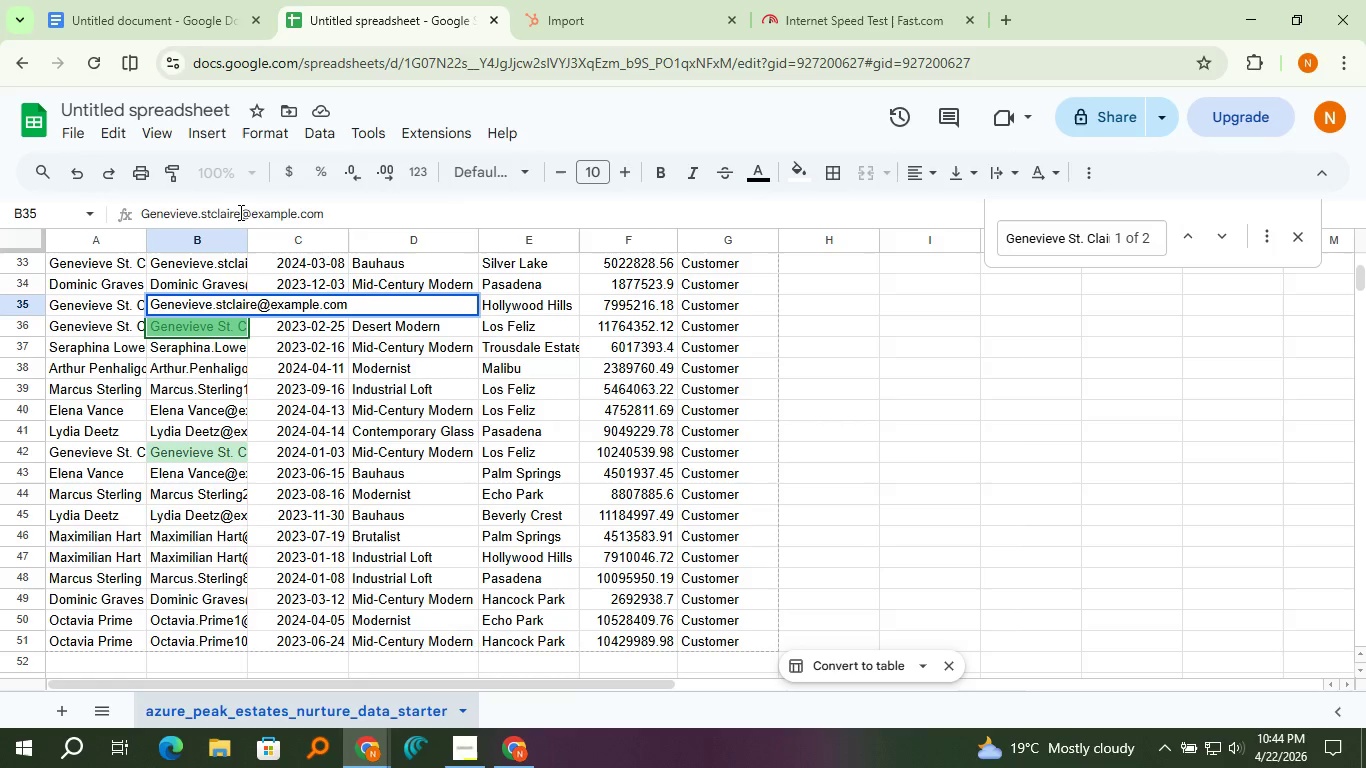 
key(1)
 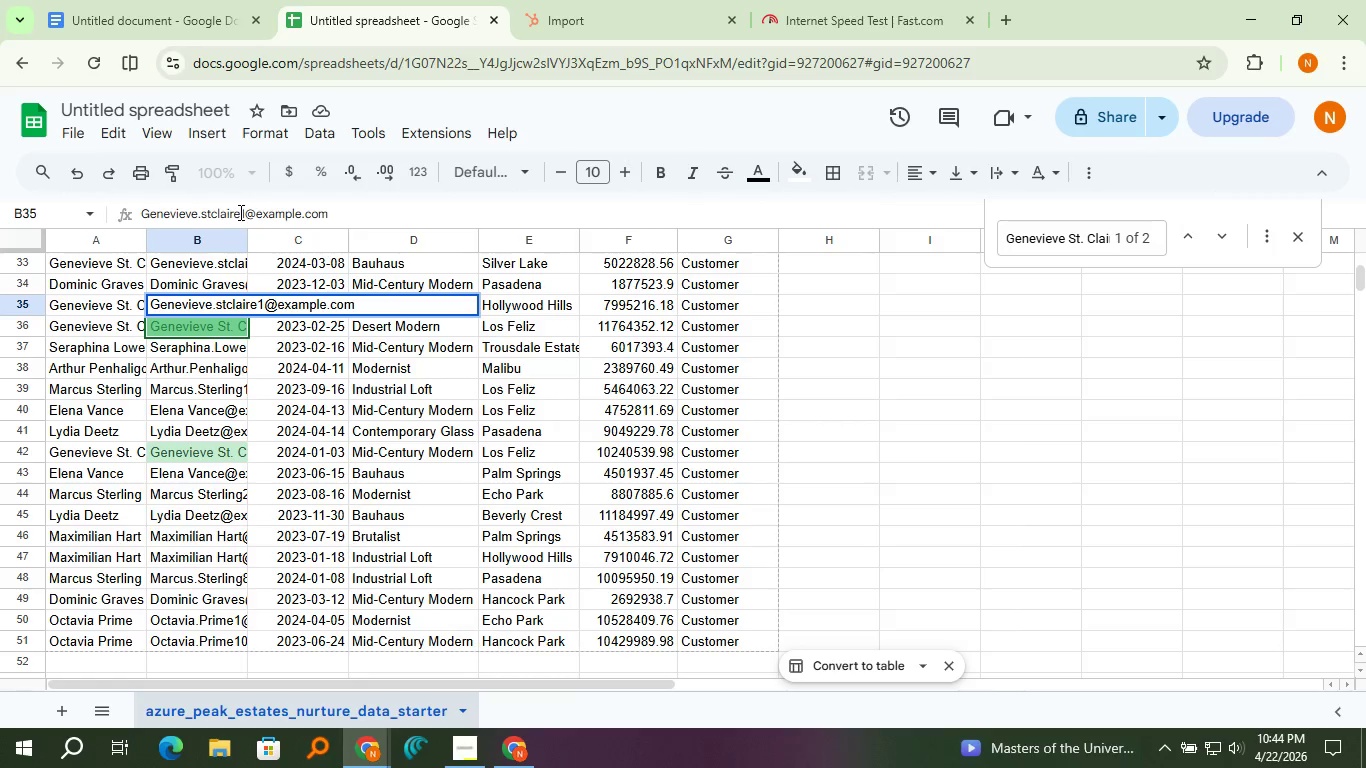 
key(Enter)
 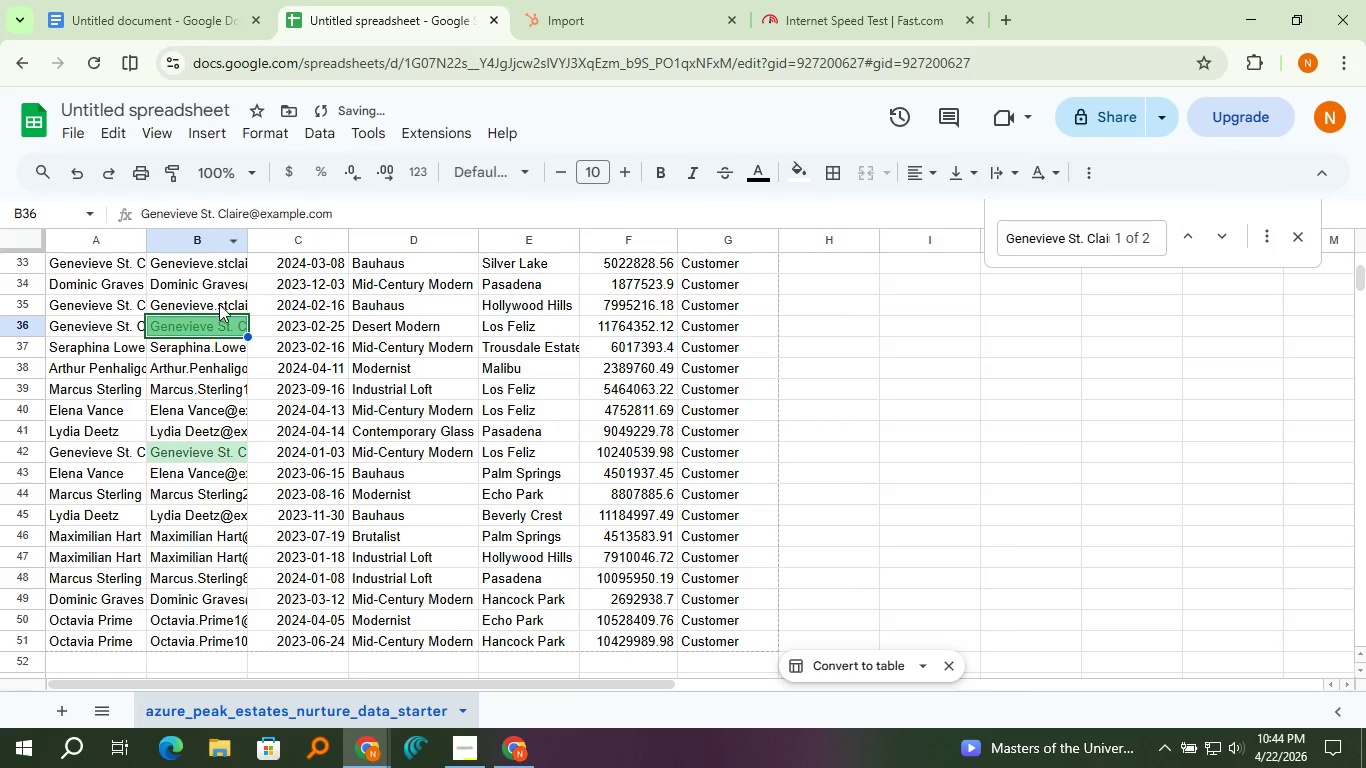 
left_click([220, 304])
 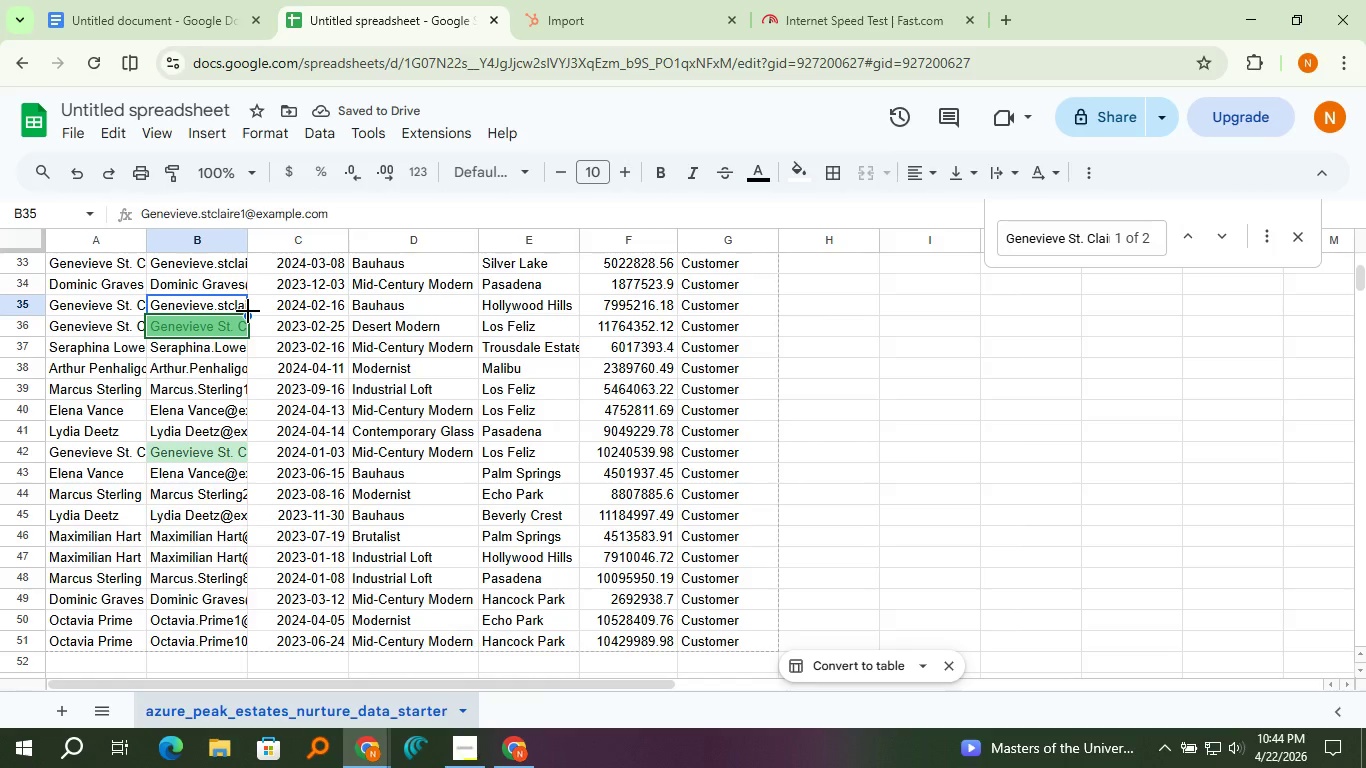 
left_click_drag(start_coordinate=[248, 311], to_coordinate=[248, 330])
 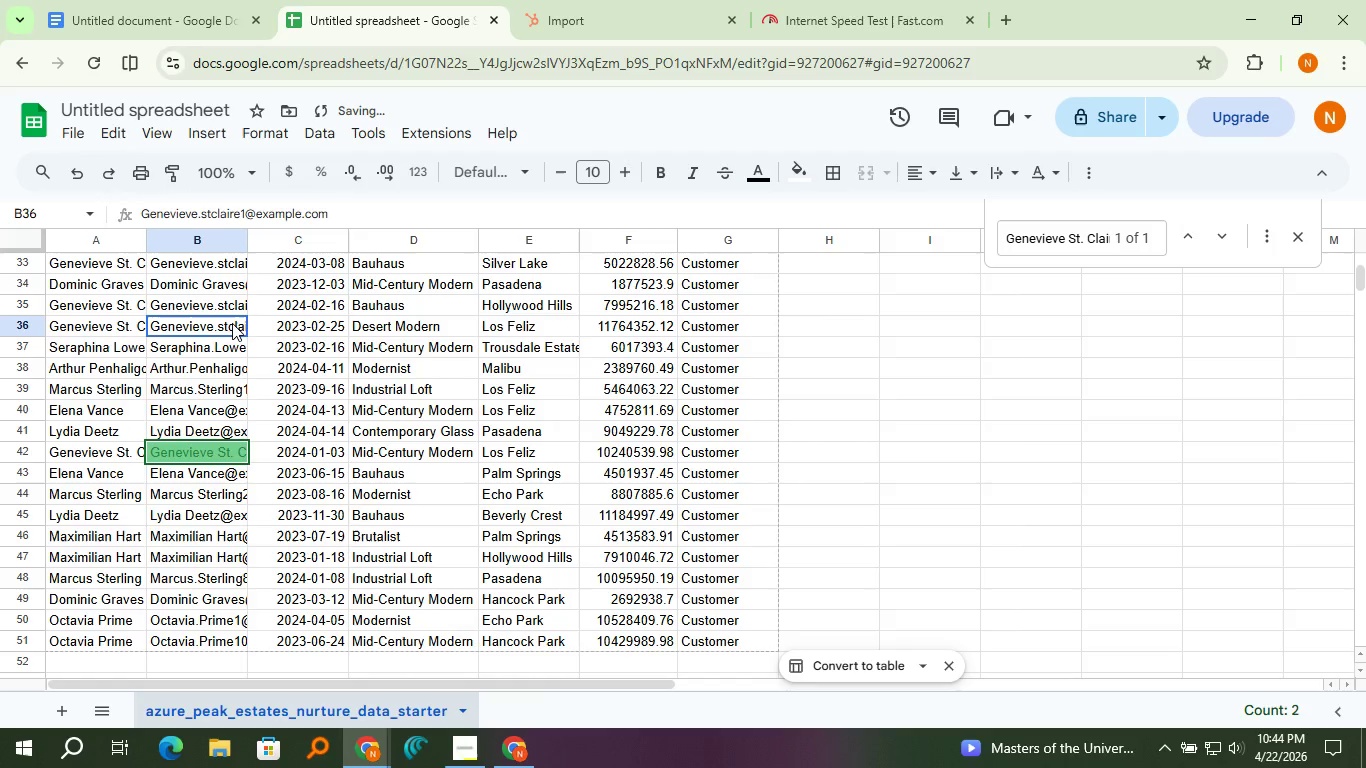 
left_click([232, 323])
 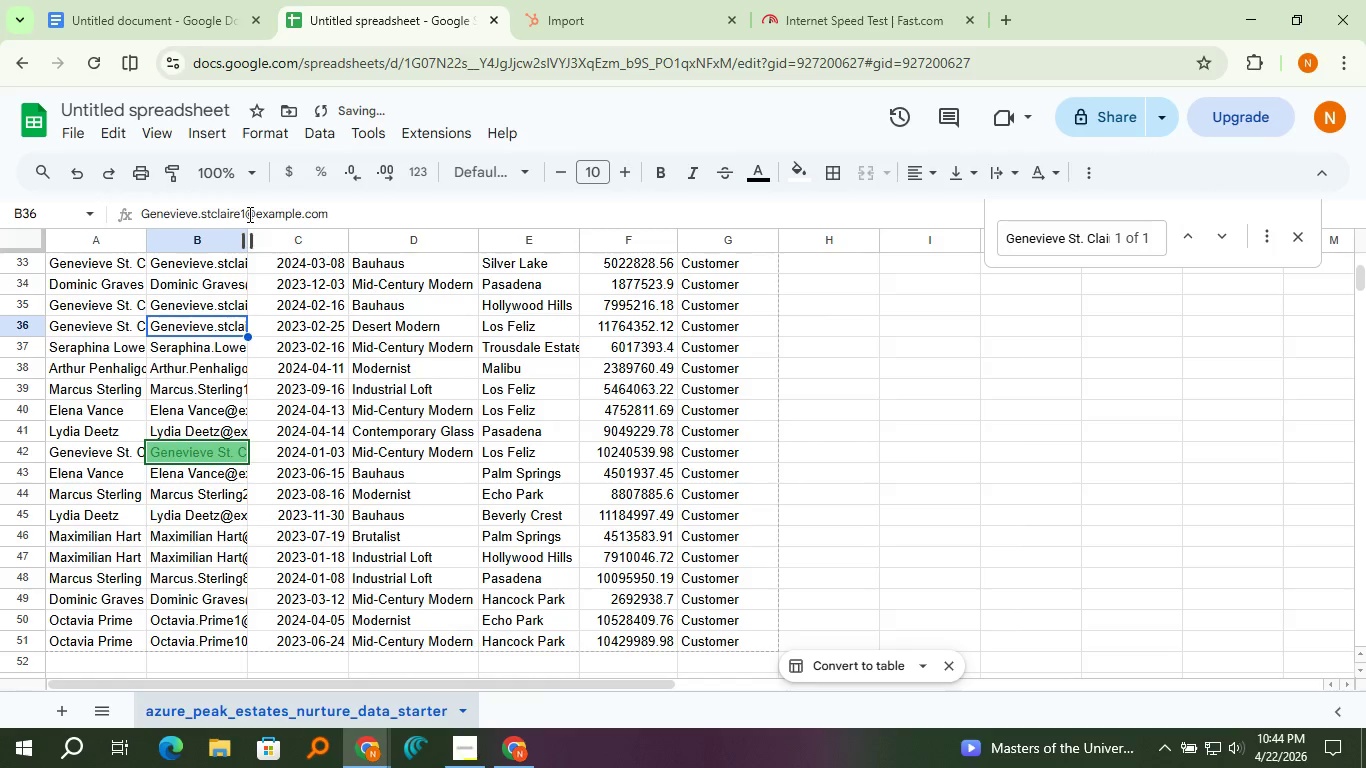 
left_click([248, 214])
 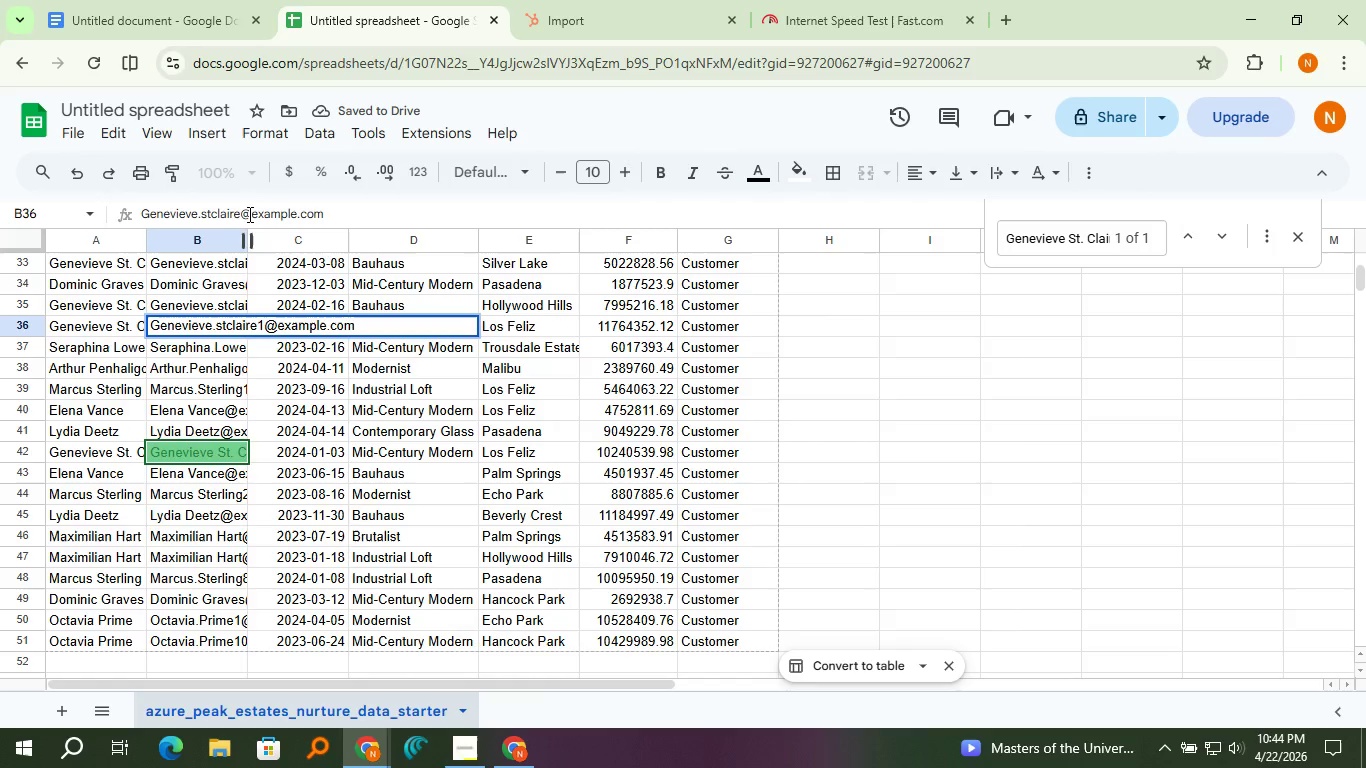 
key(Backspace)
 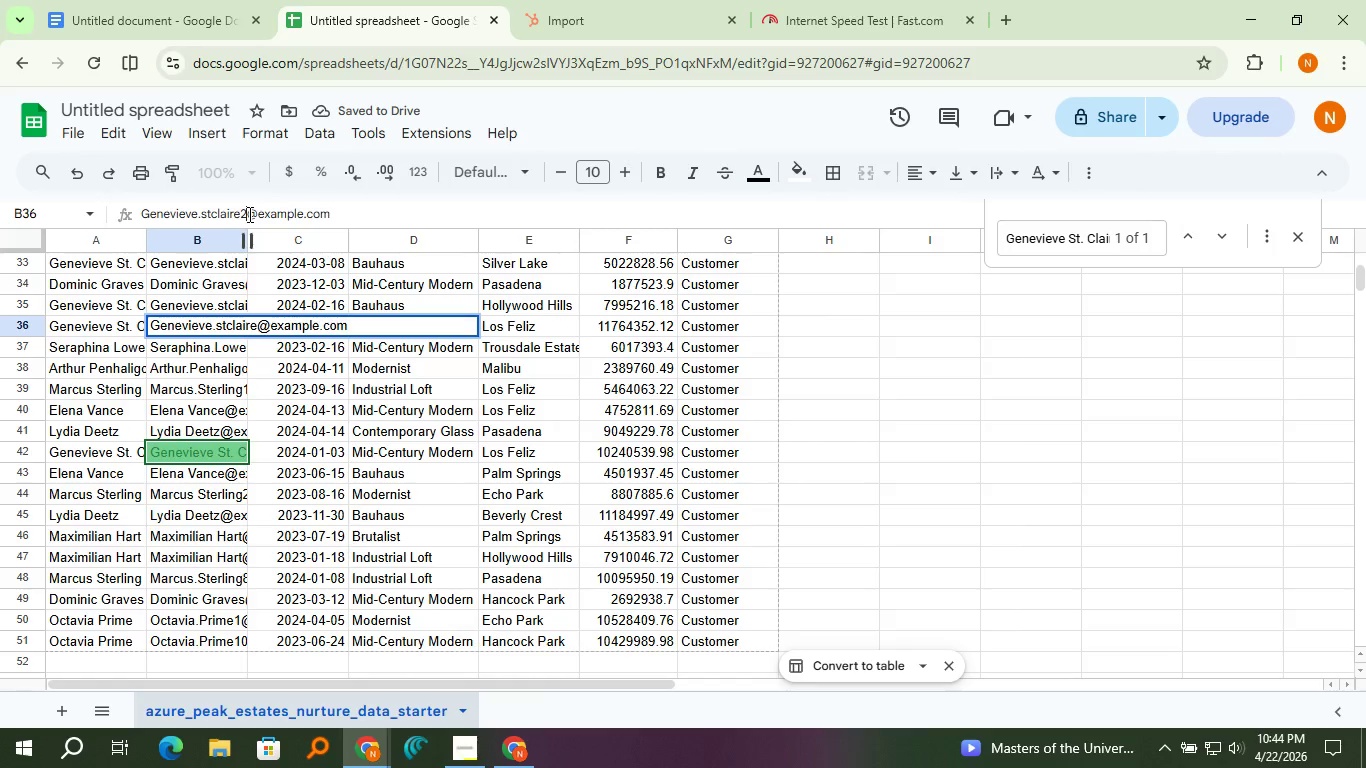 
key(2)
 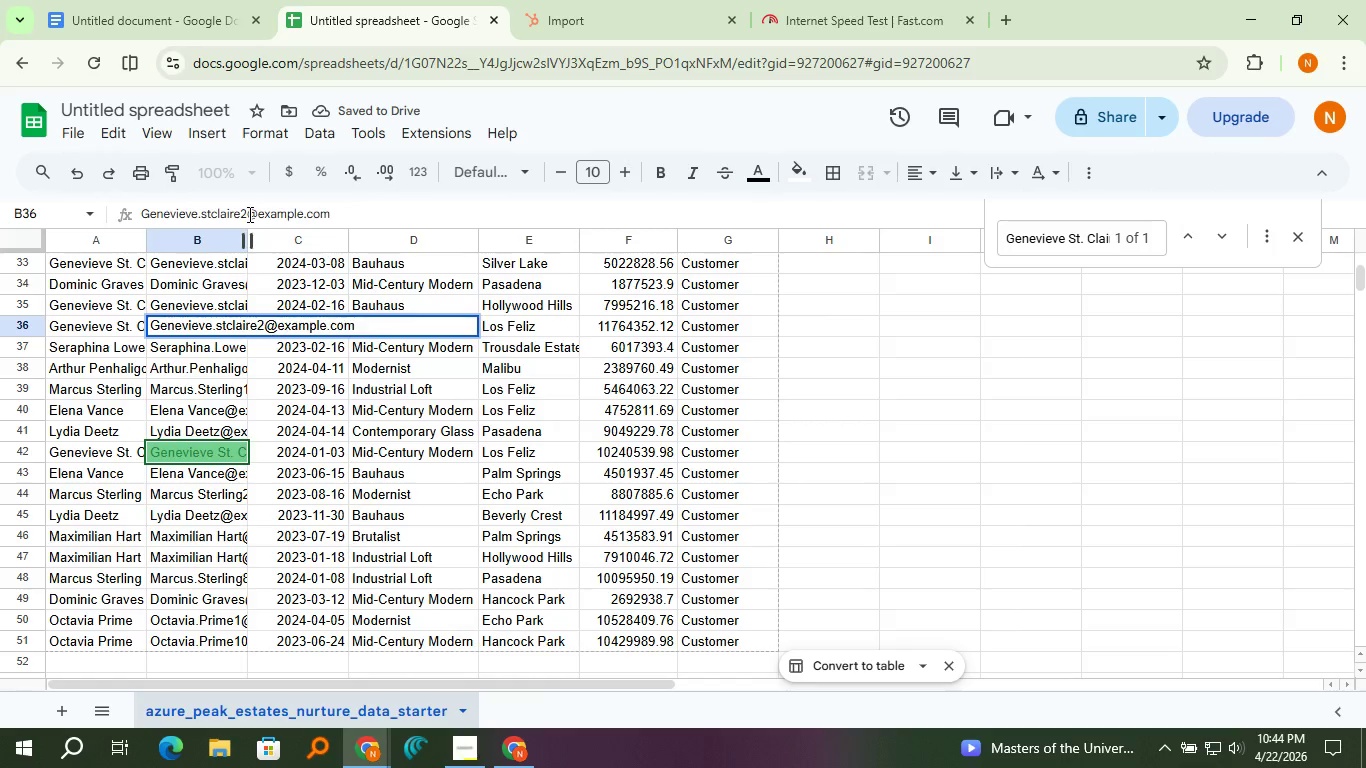 
key(Enter)
 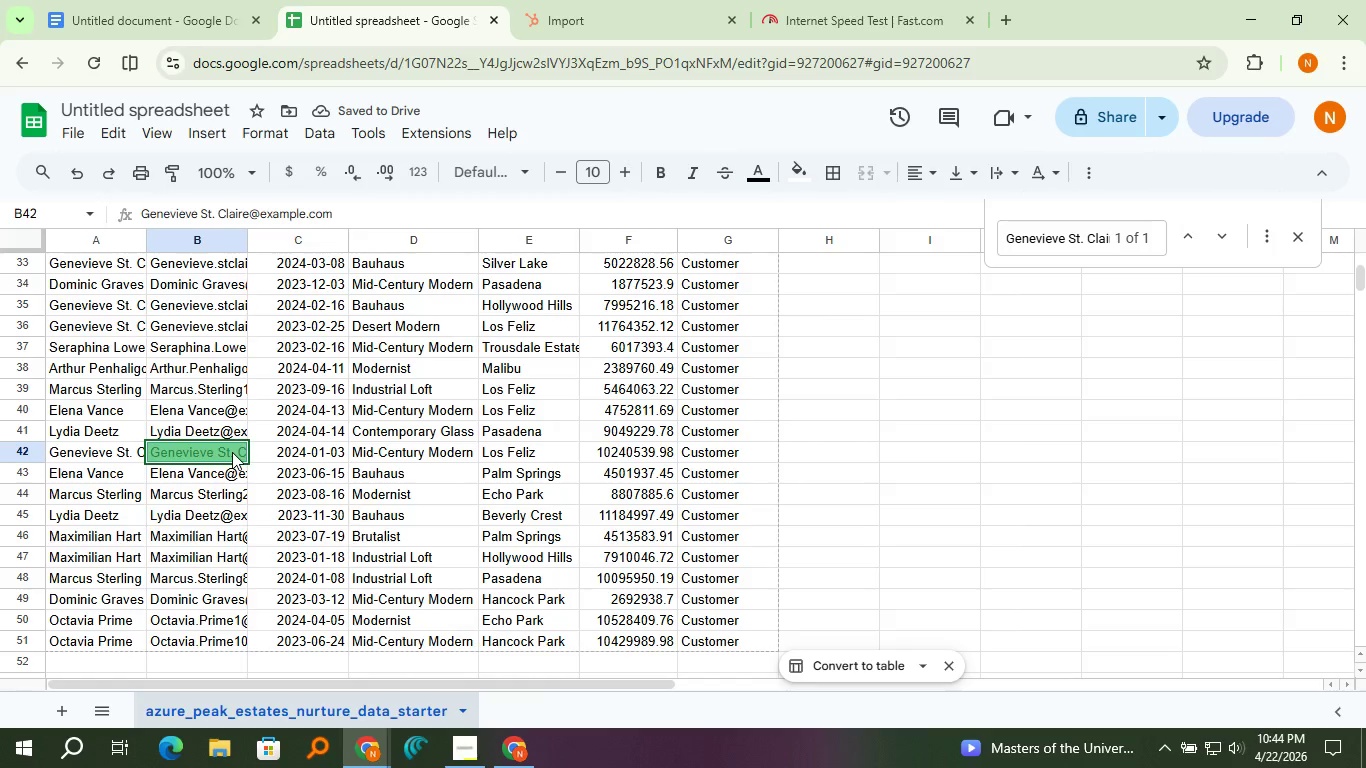 
key(Control+V)
 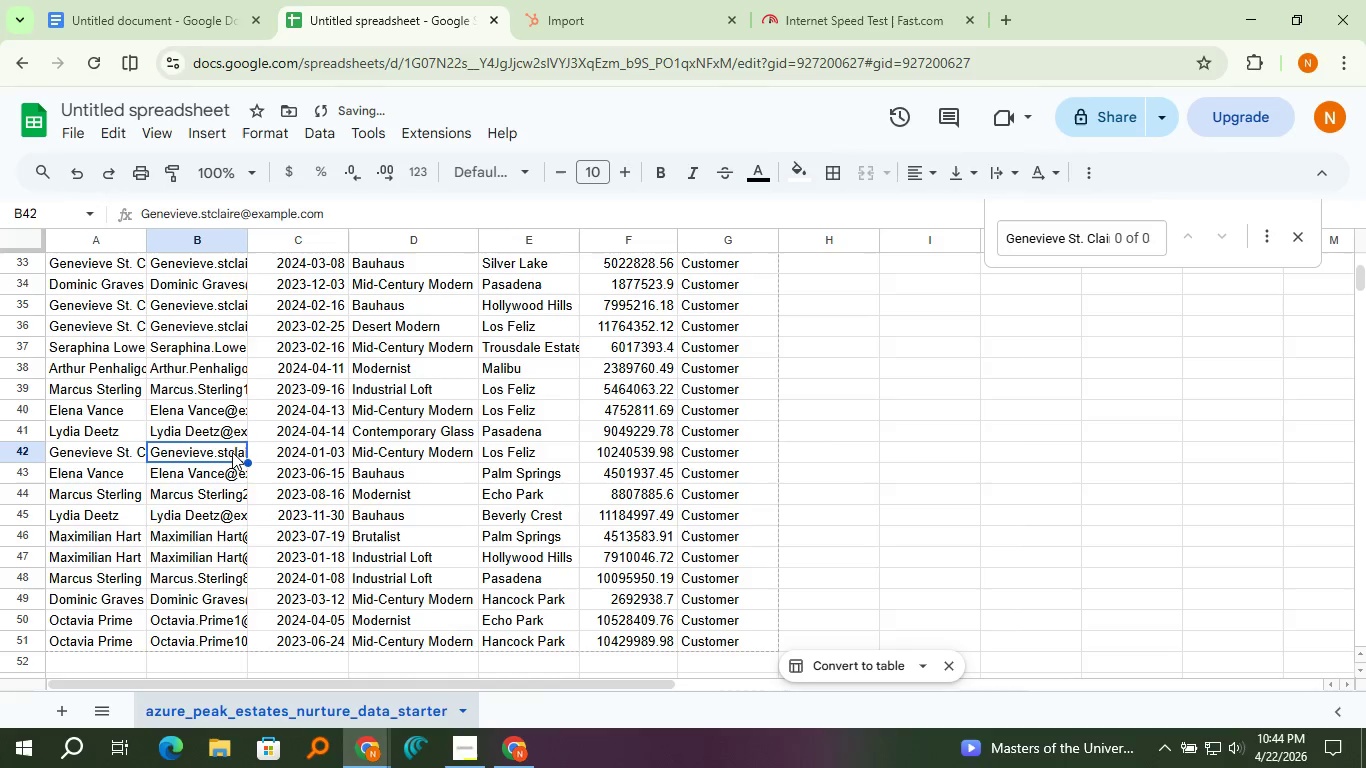 
double_click([232, 452])
 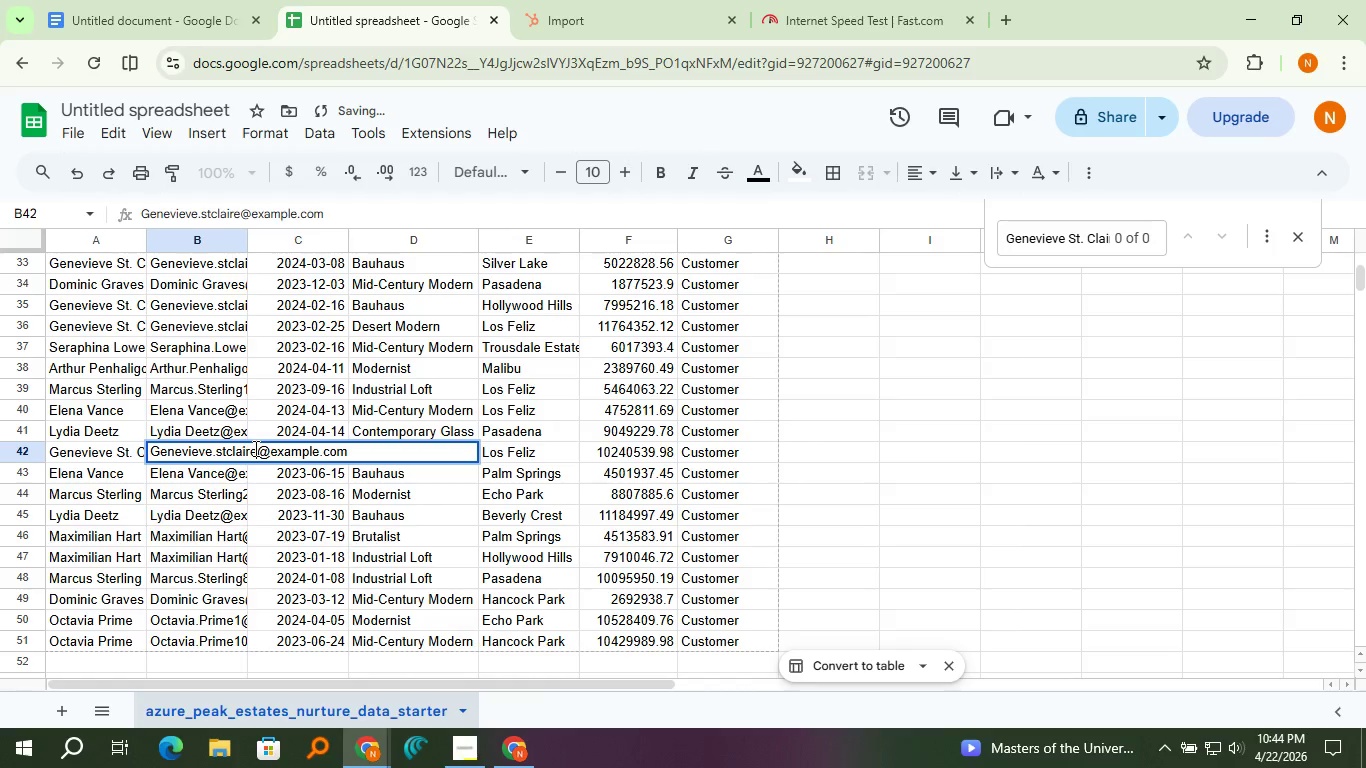 
left_click([254, 448])
 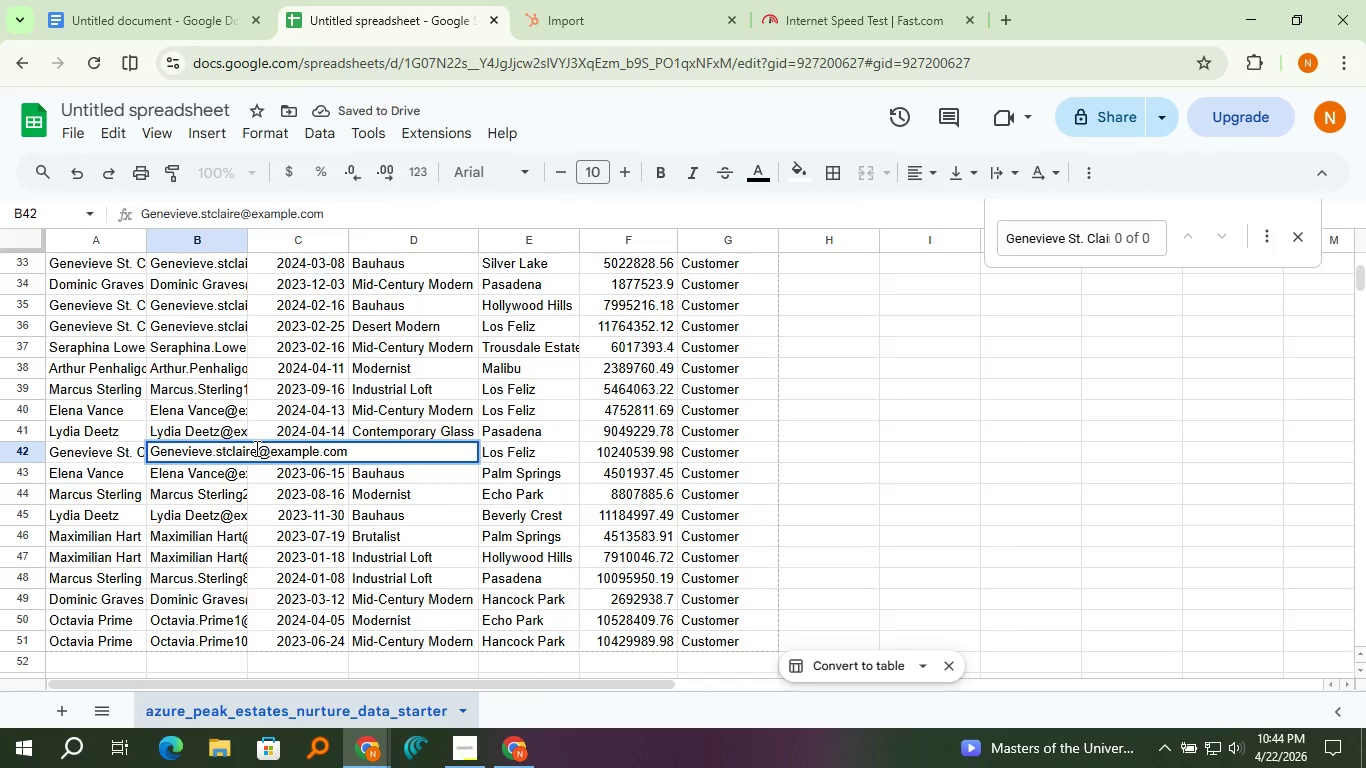 
key(3)
 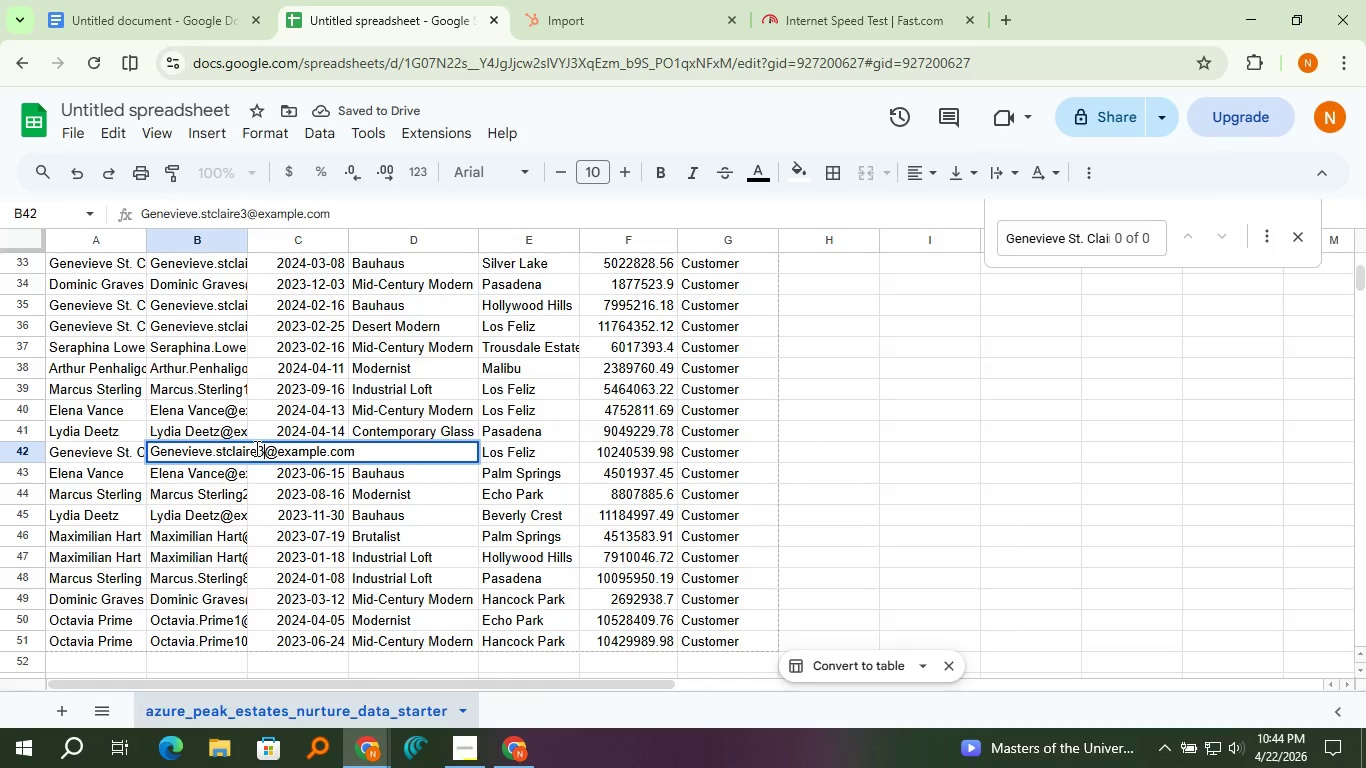 
key(Enter)
 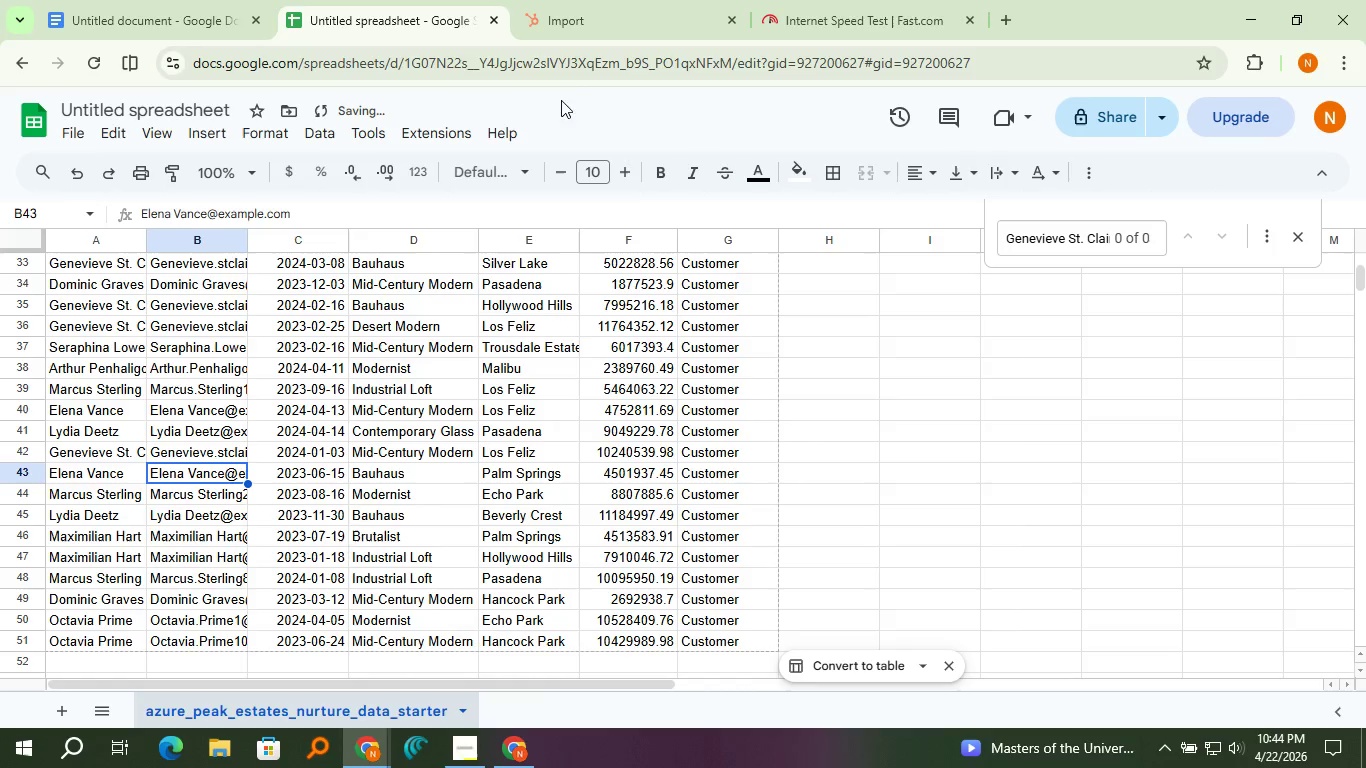 
left_click([591, 49])
 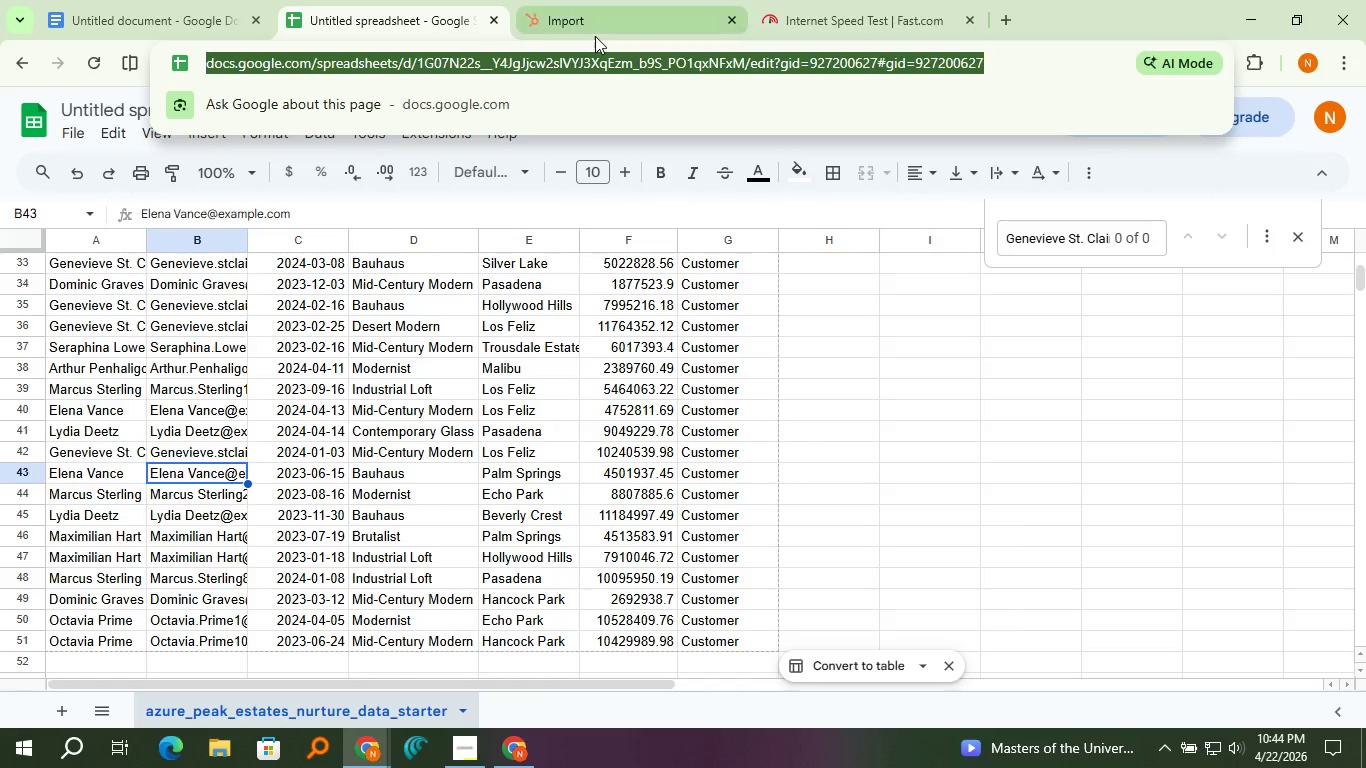 
left_click([595, 36])
 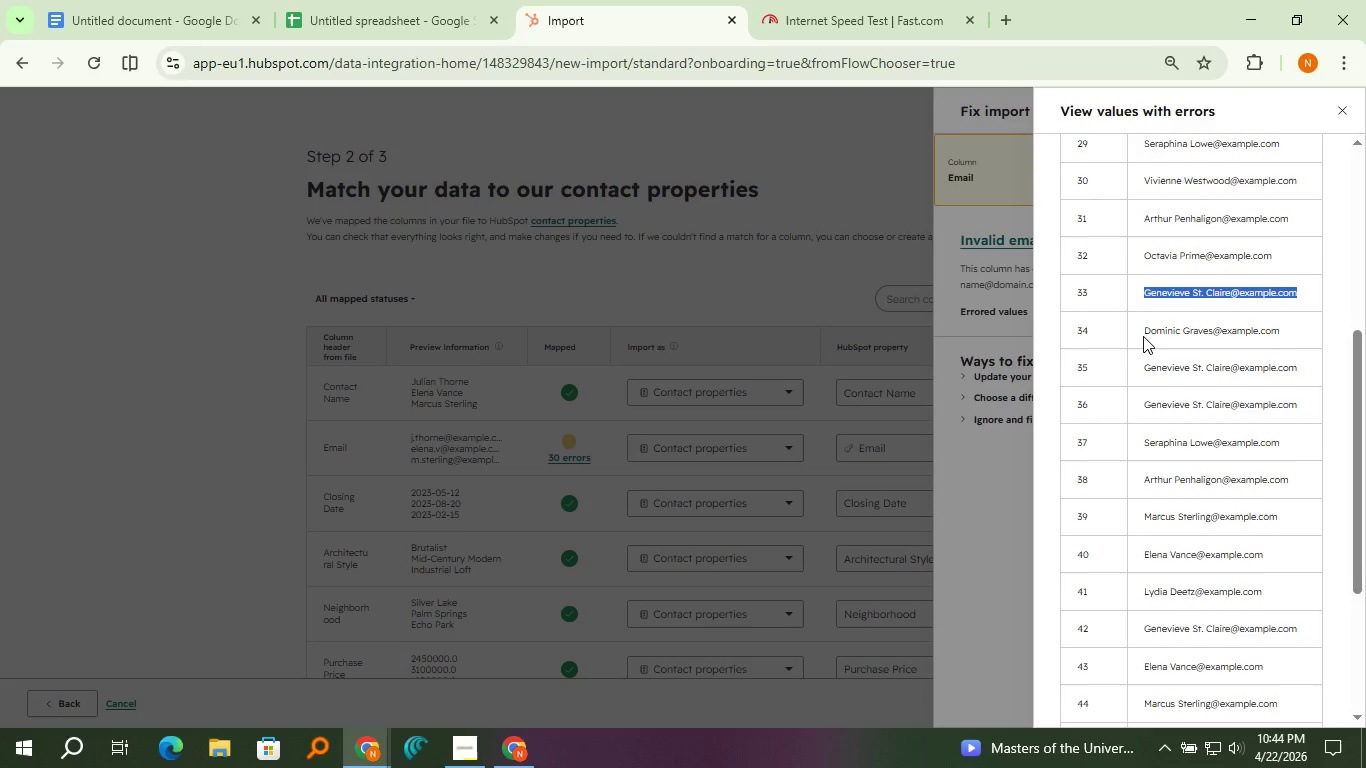 
left_click_drag(start_coordinate=[1143, 337], to_coordinate=[1277, 335])
 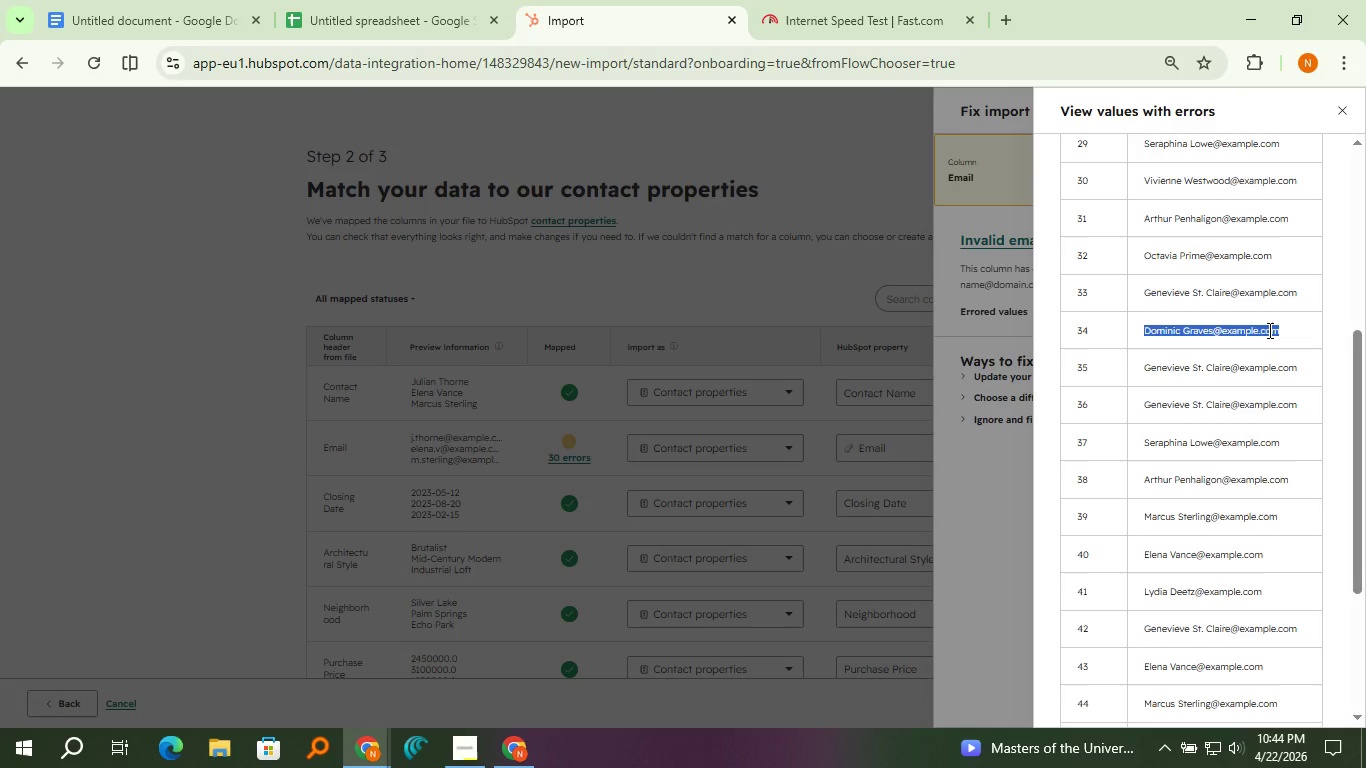 
key(Control+V)
 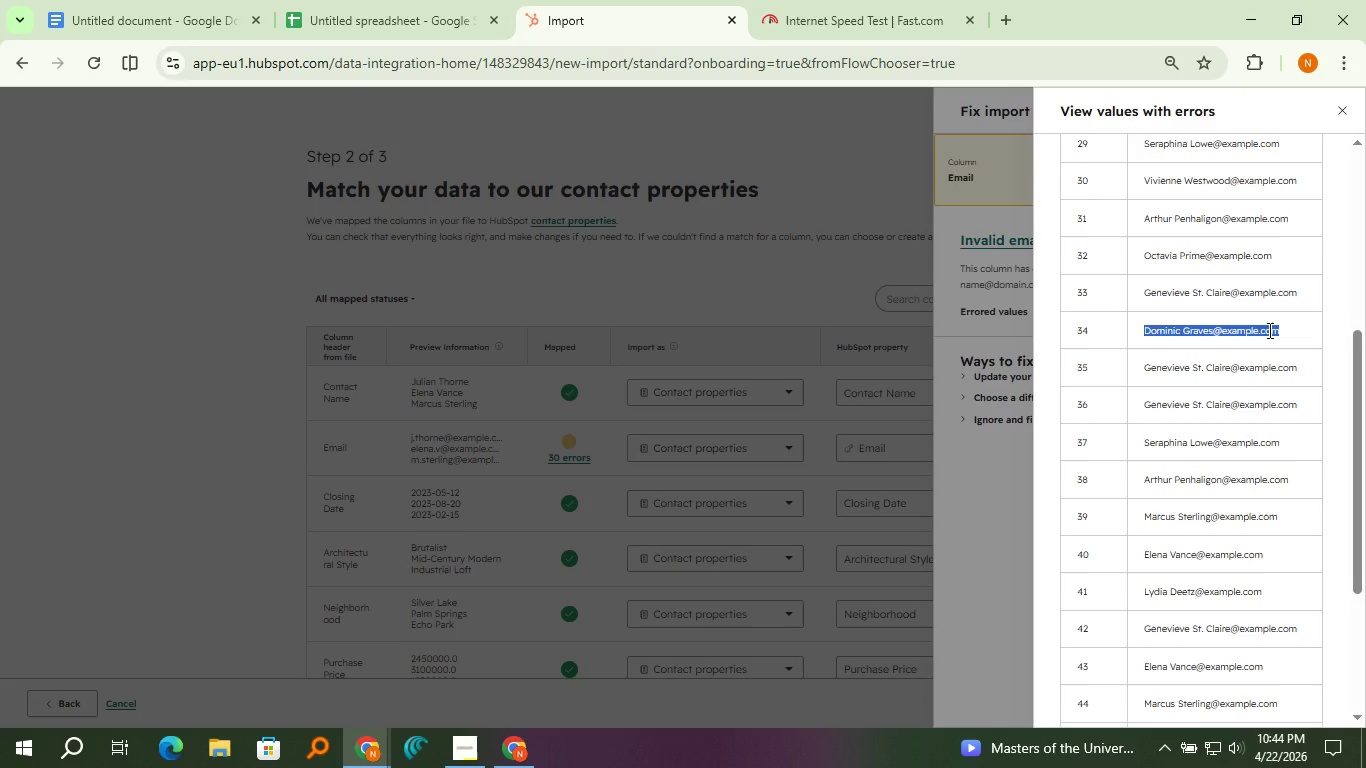 
key(Control+C)
 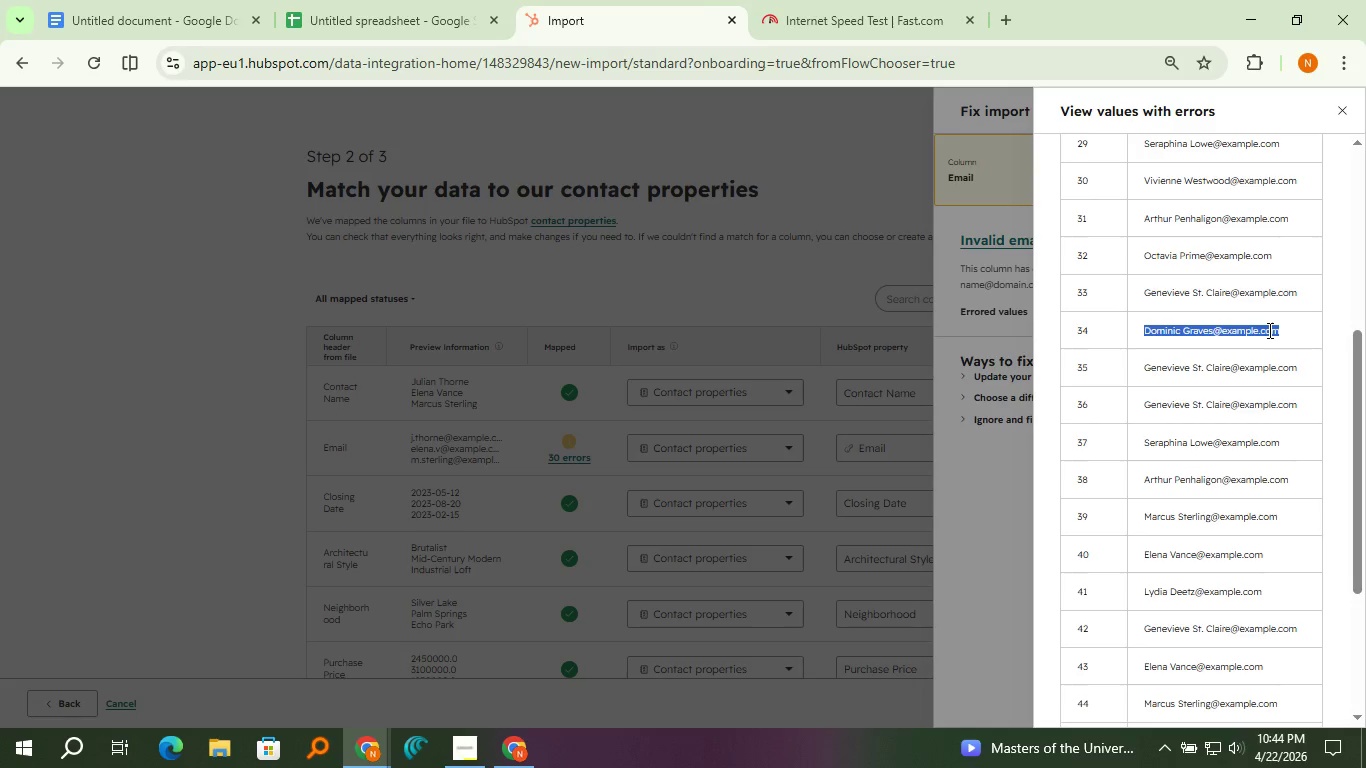 
key(Control+C)
 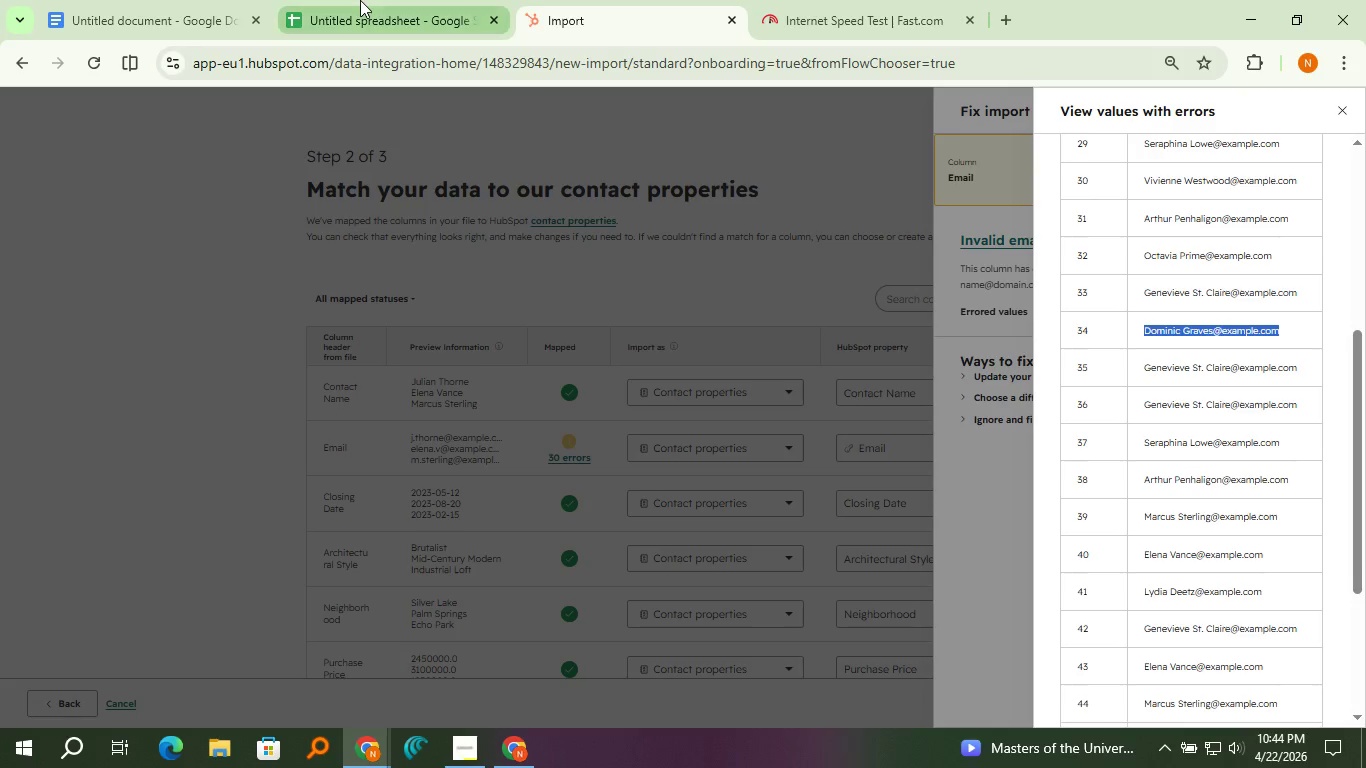 
left_click([360, 0])
 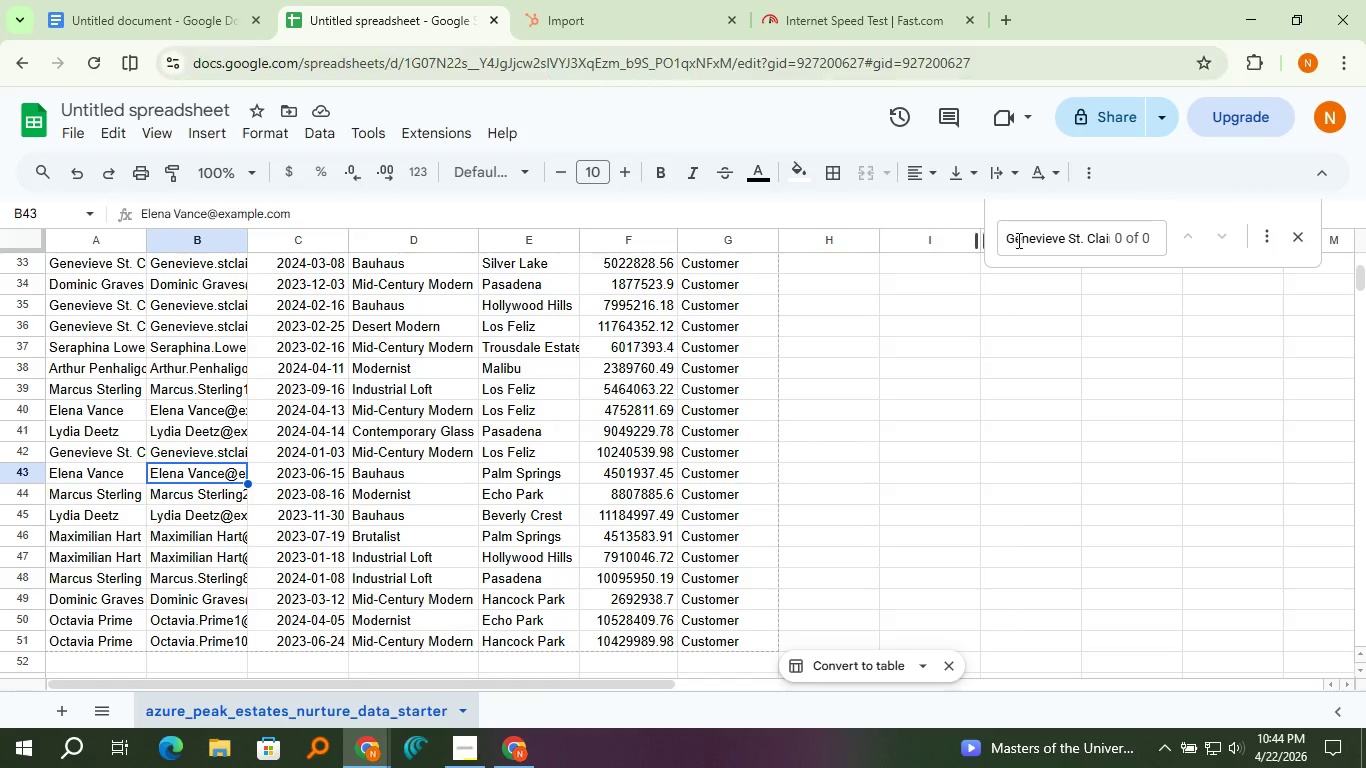 
double_click([1017, 240])
 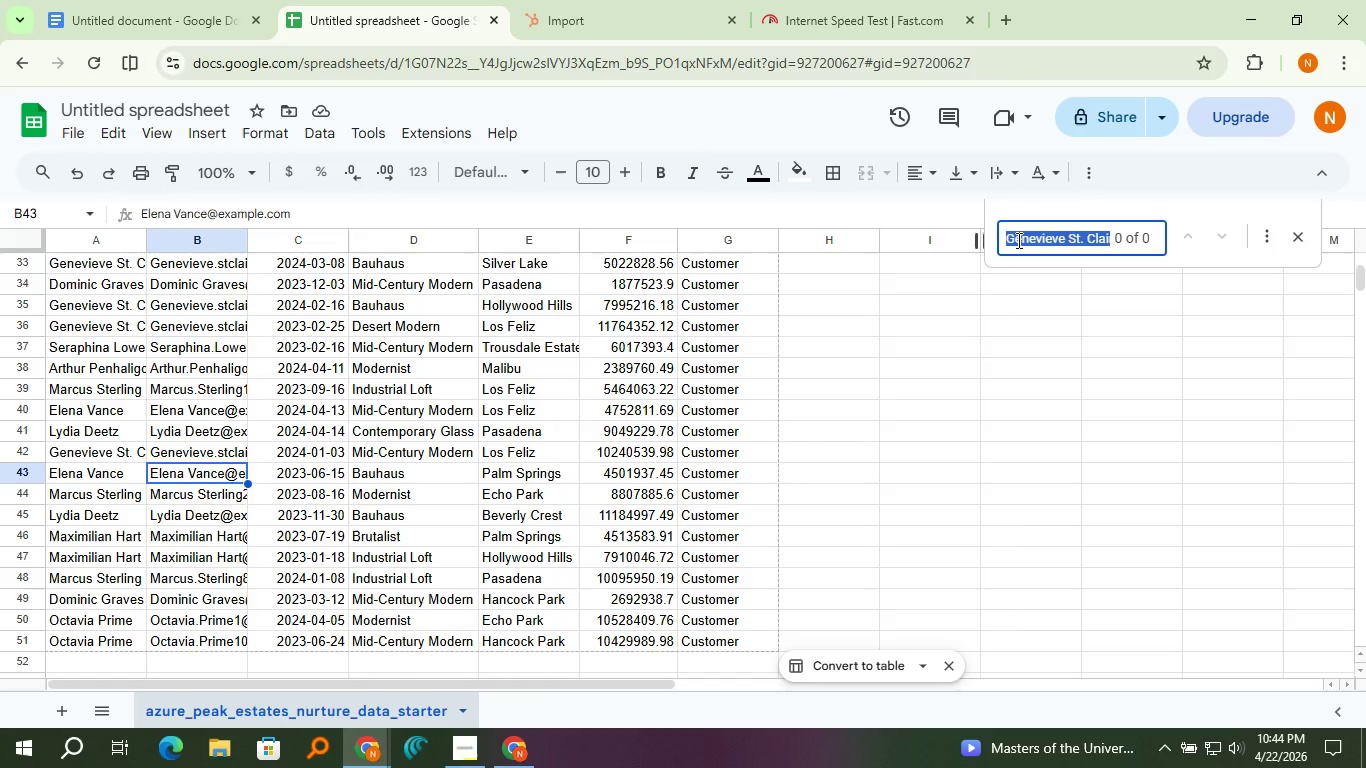 
triple_click([1017, 240])
 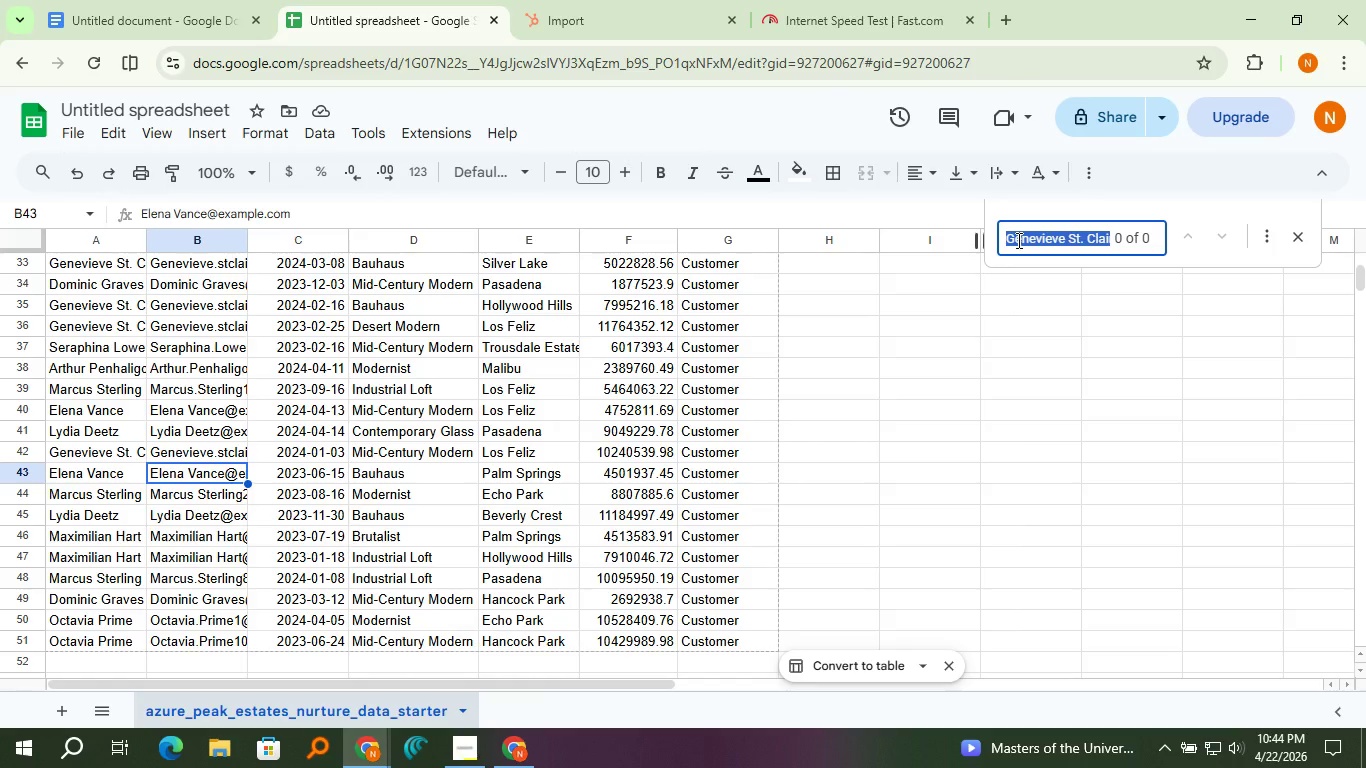 
key(Control+V)
 